 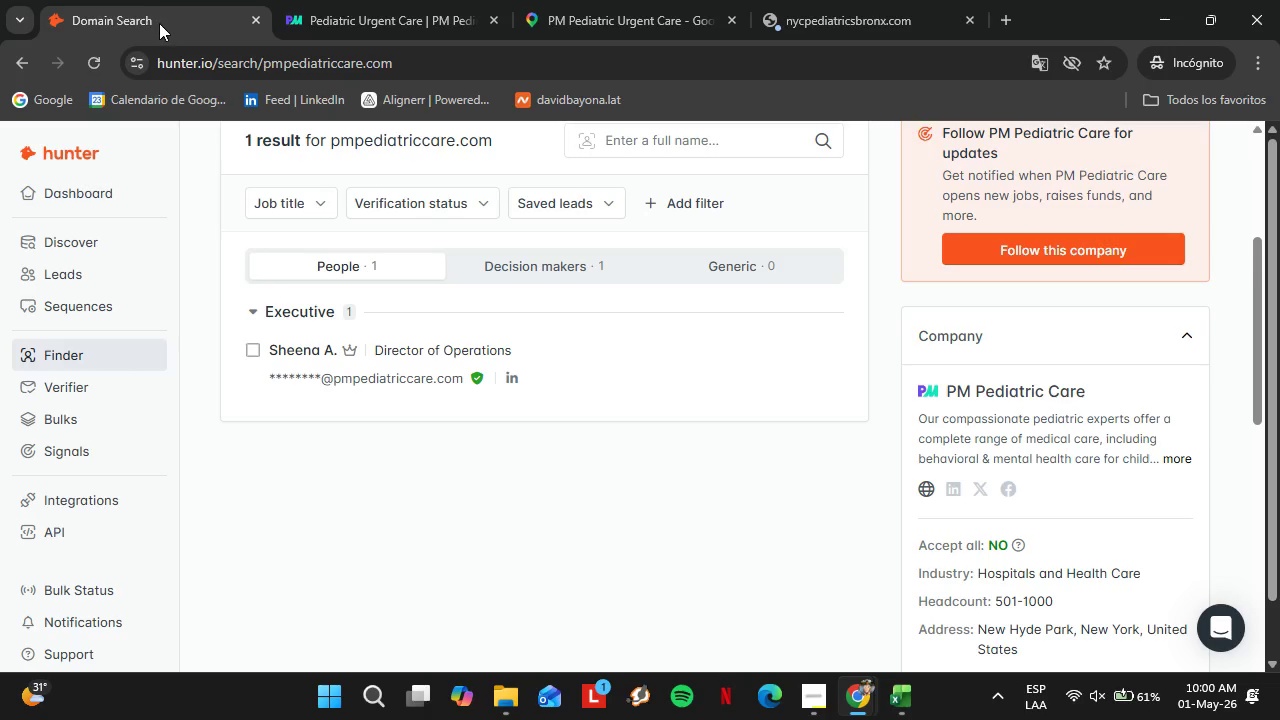 
left_click([494, 21])
 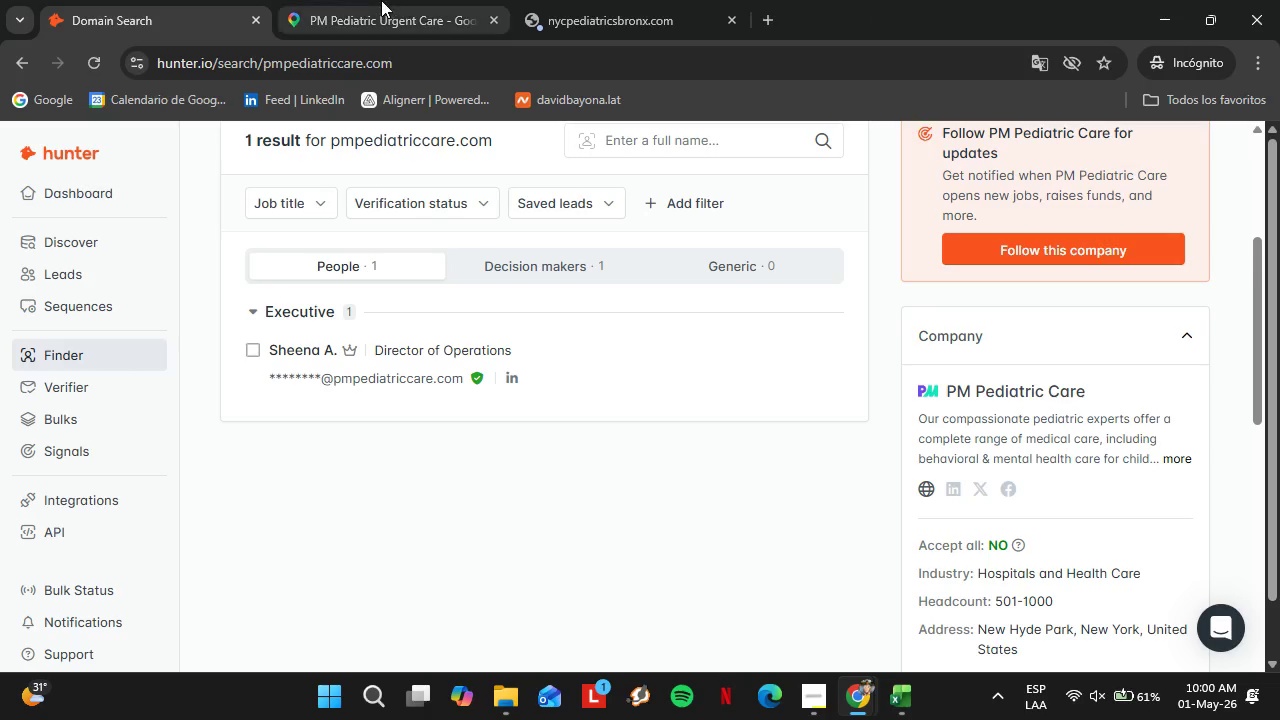 
left_click([378, 0])
 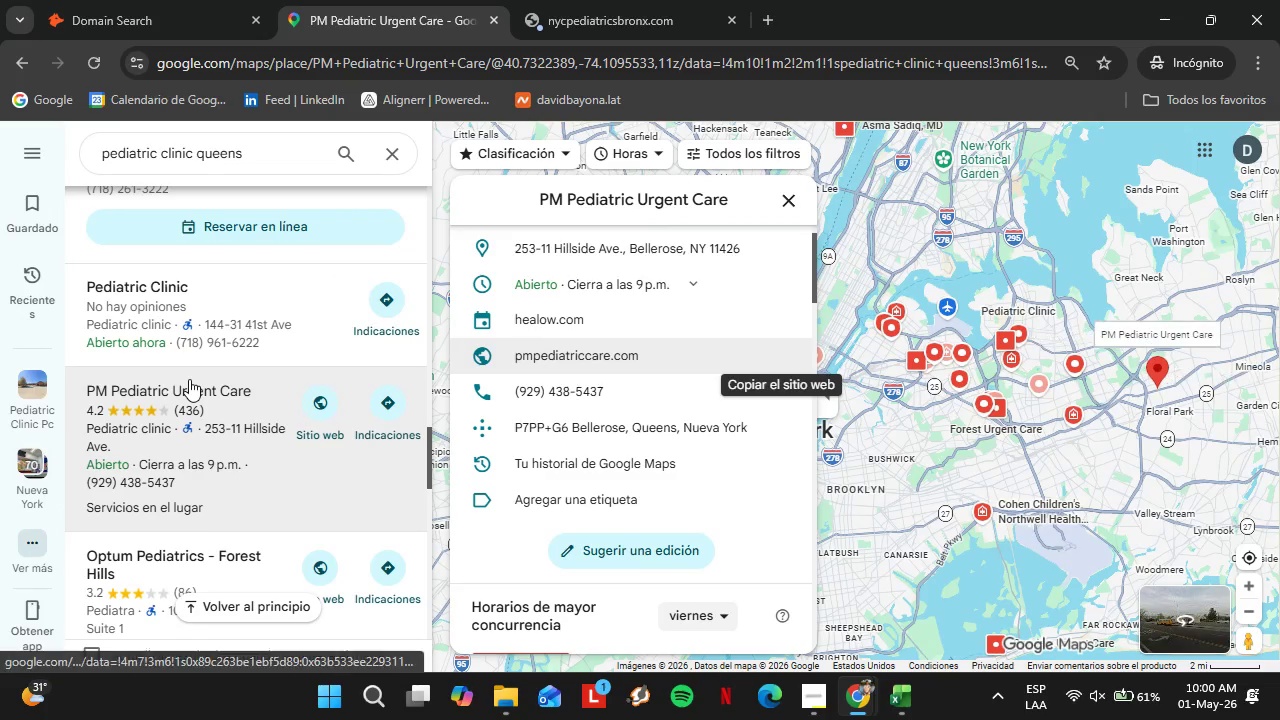 
scroll: coordinate [201, 381], scroll_direction: down, amount: 2.0
 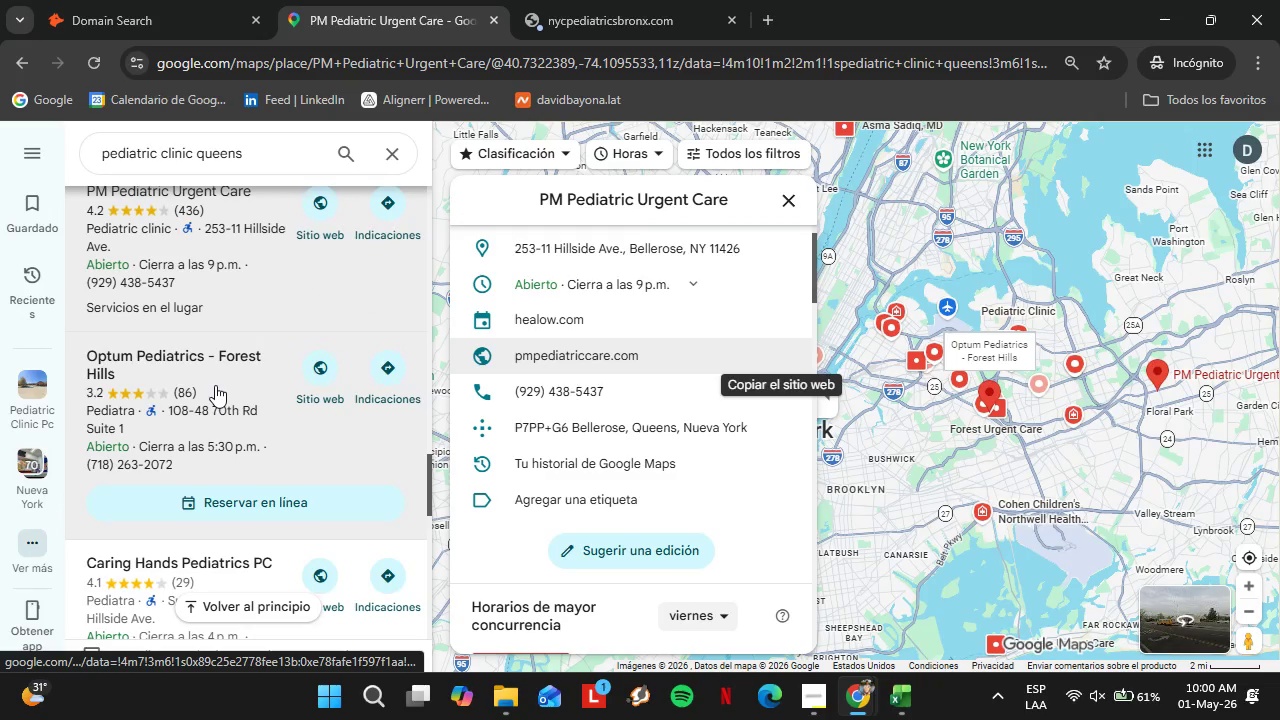 
left_click([215, 385])
 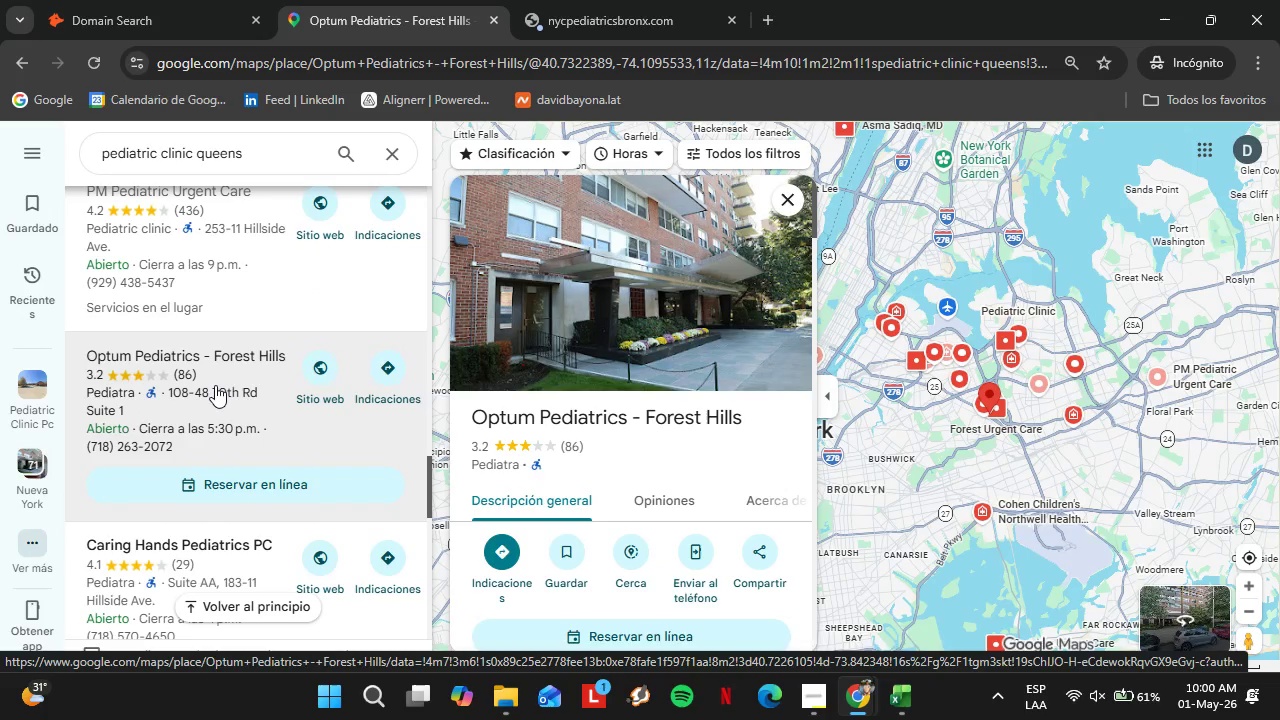 
wait(9.84)
 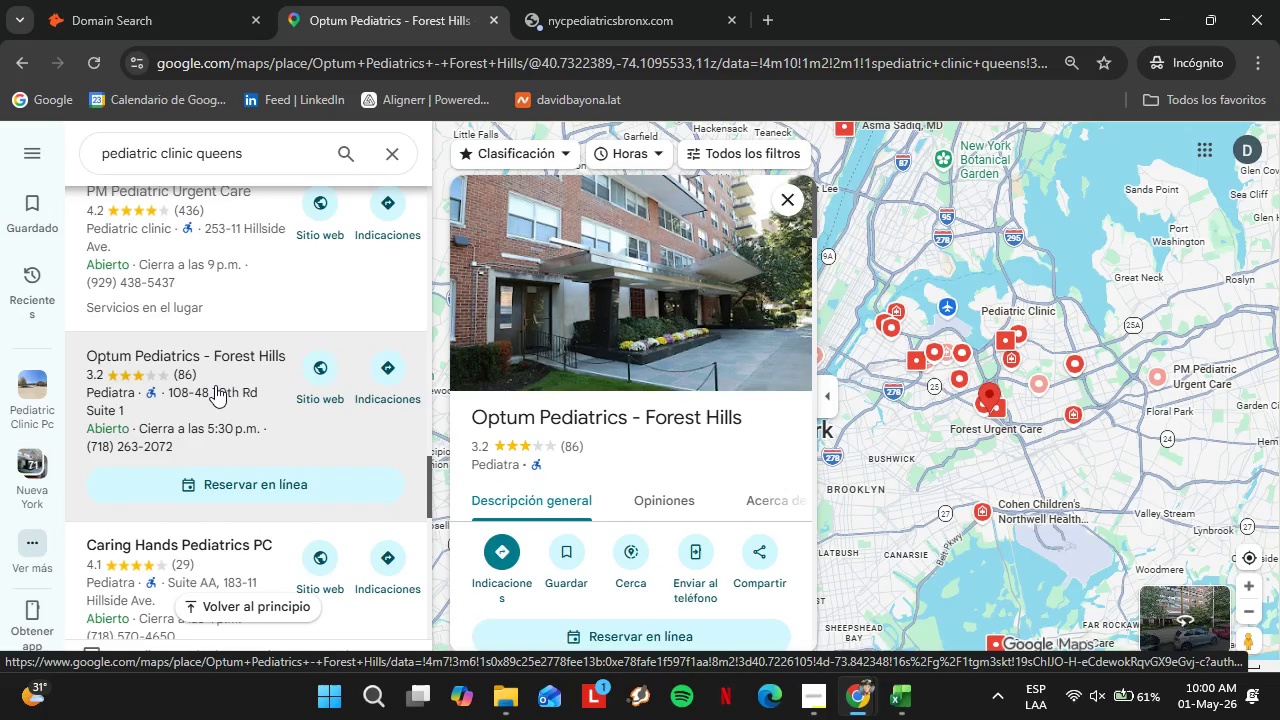 
scroll: coordinate [707, 437], scroll_direction: down, amount: 5.0
 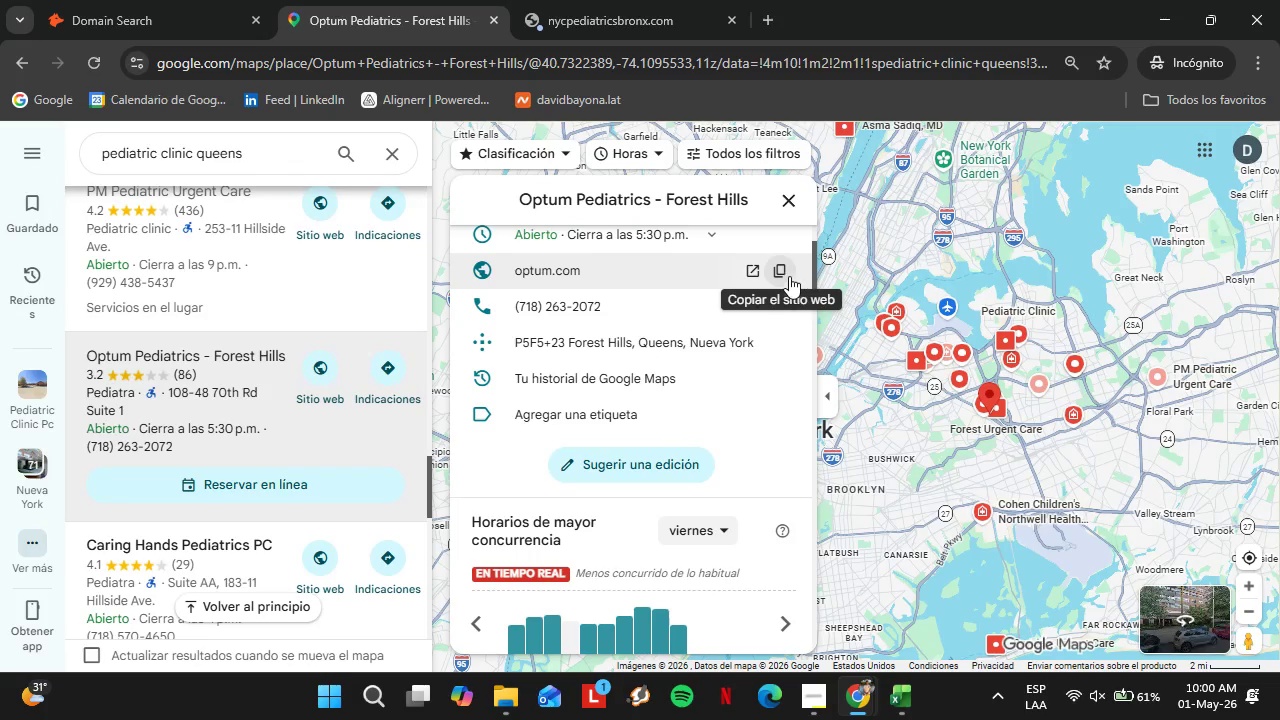 
left_click([781, 276])
 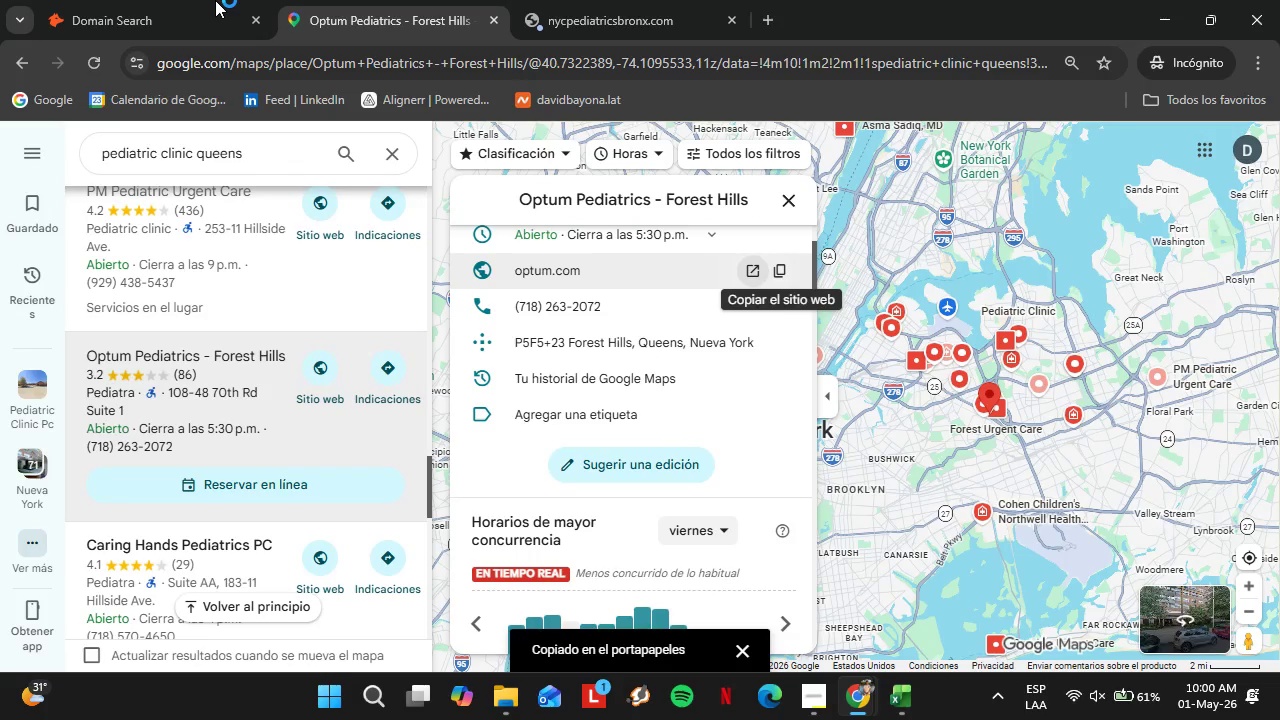 
left_click([57, 0])
 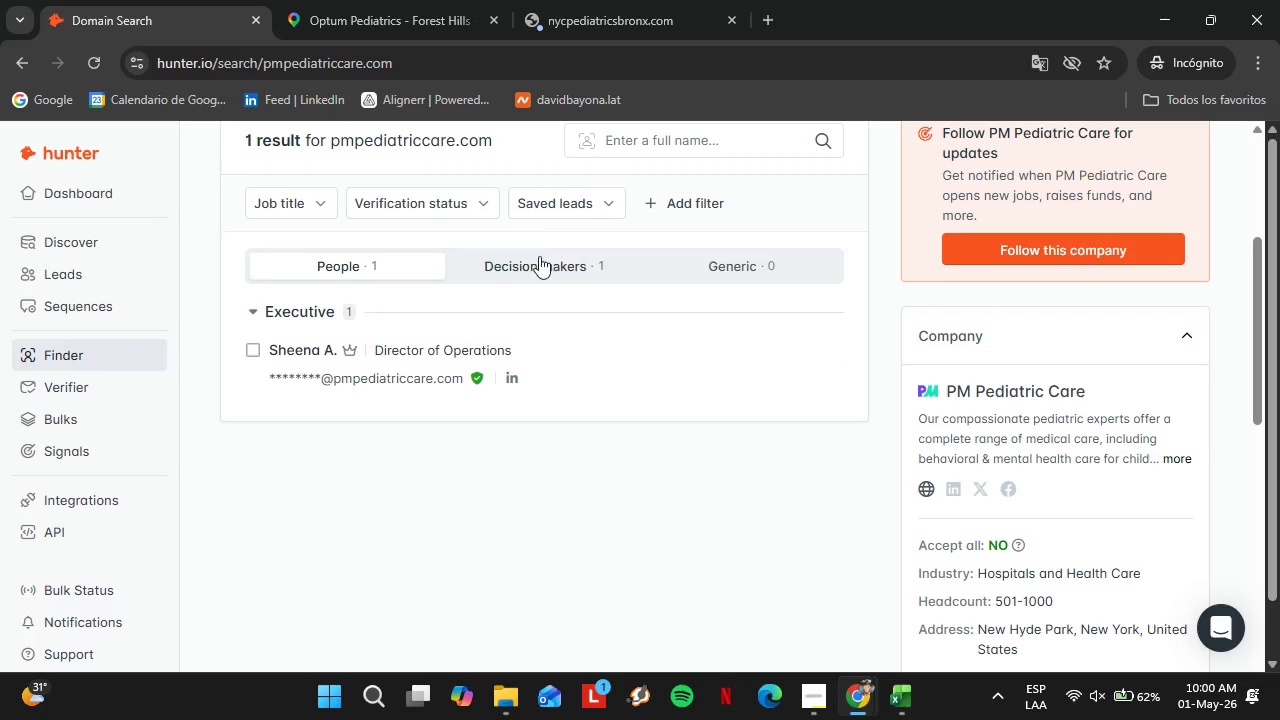 
scroll: coordinate [511, 294], scroll_direction: up, amount: 2.0
 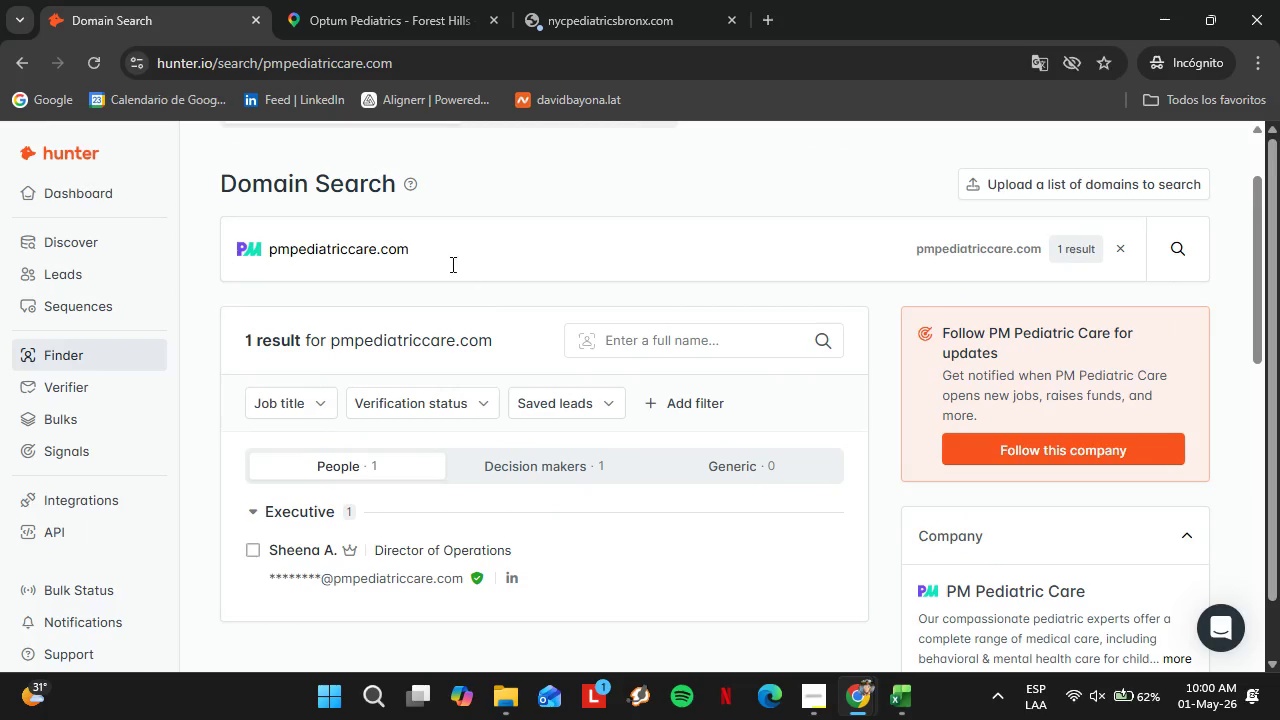 
left_click_drag(start_coordinate=[392, 239], to_coordinate=[213, 231])
 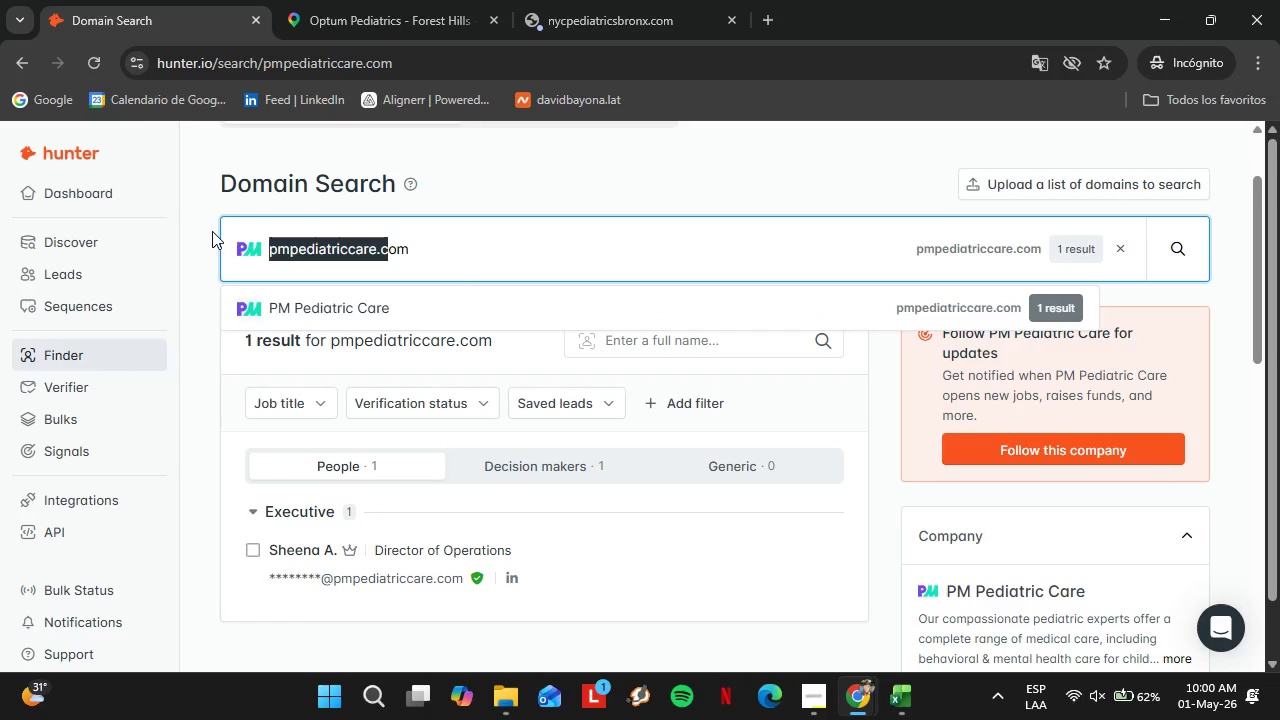 
key(Backspace)
 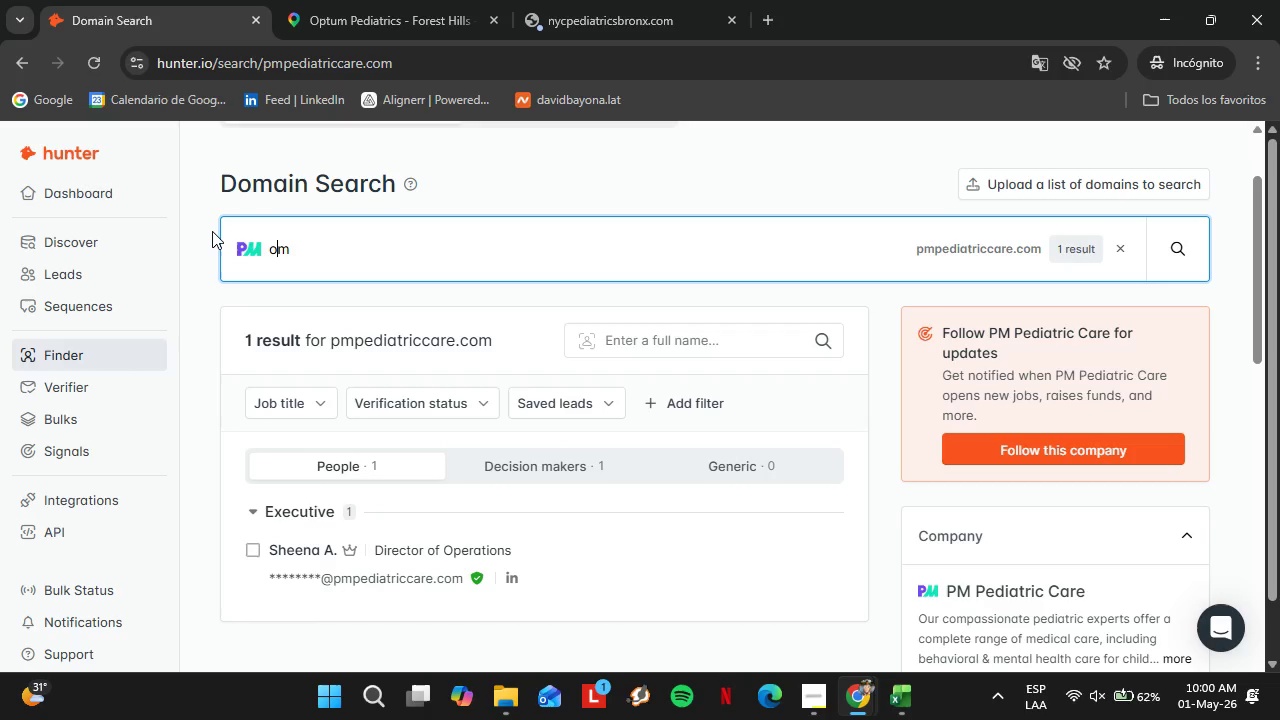 
hold_key(key=ArrowRight, duration=0.72)
 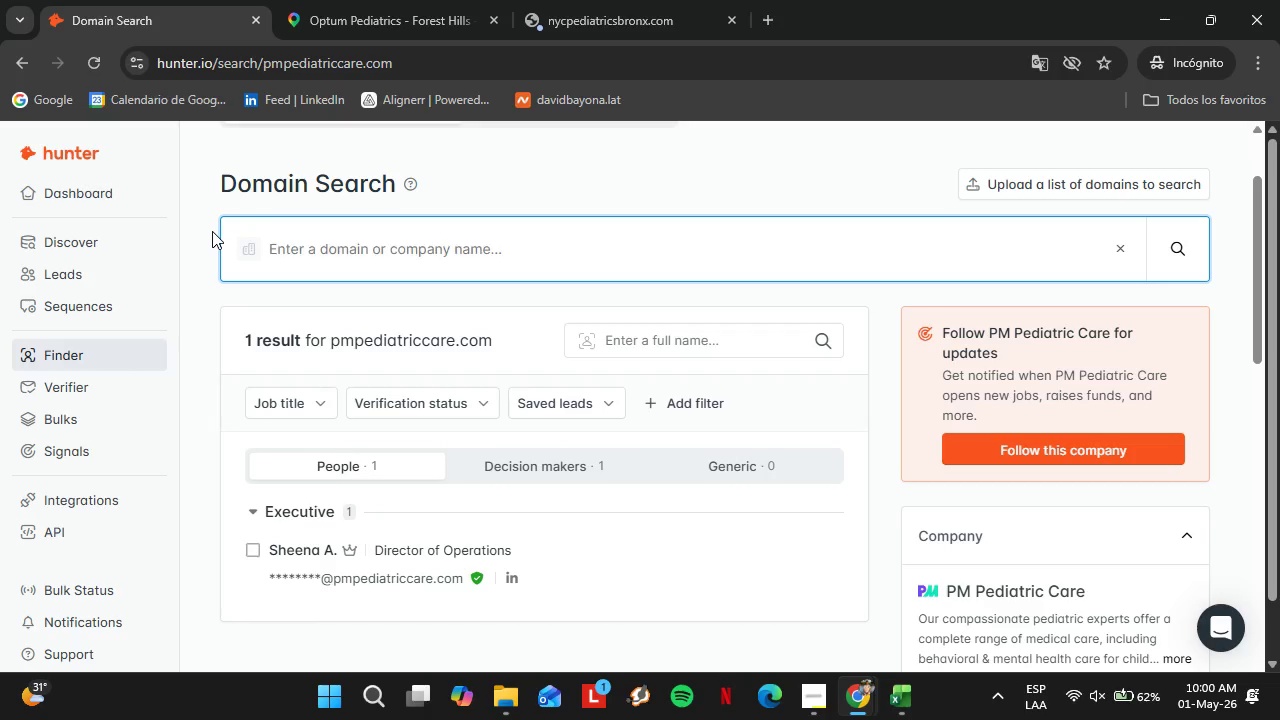 
hold_key(key=Backspace, duration=0.67)
 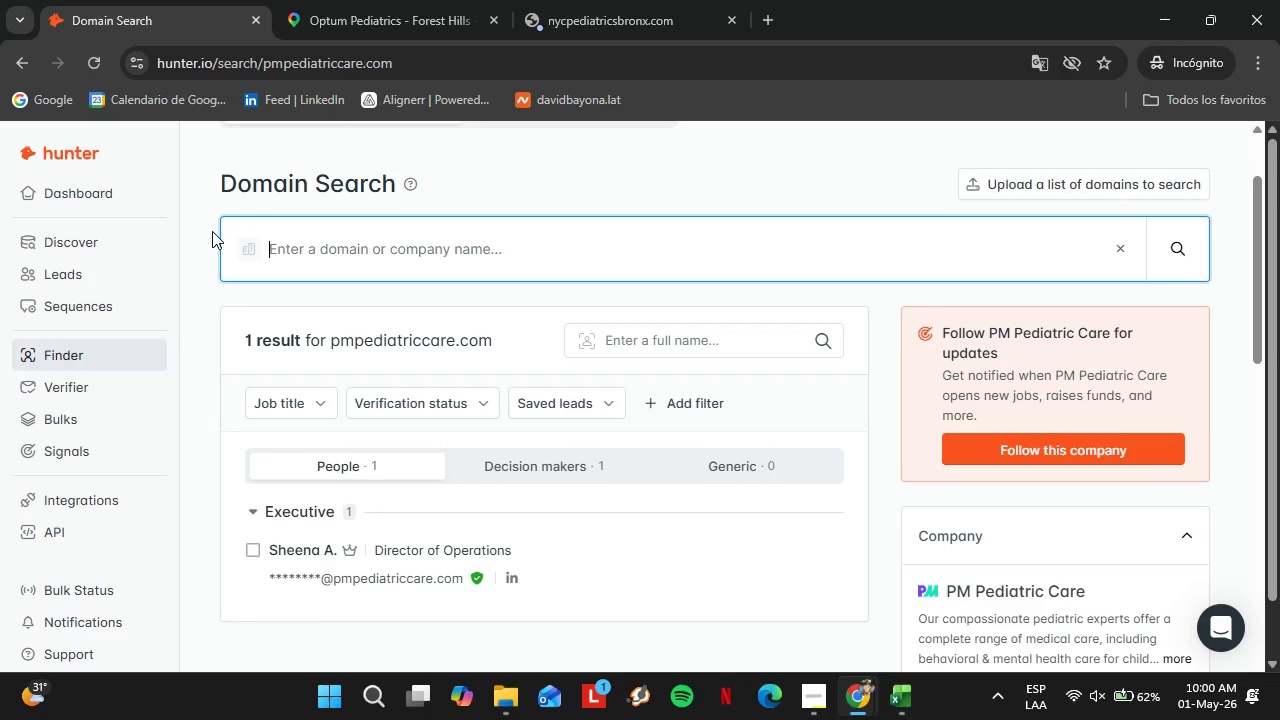 
key(Control+V)
 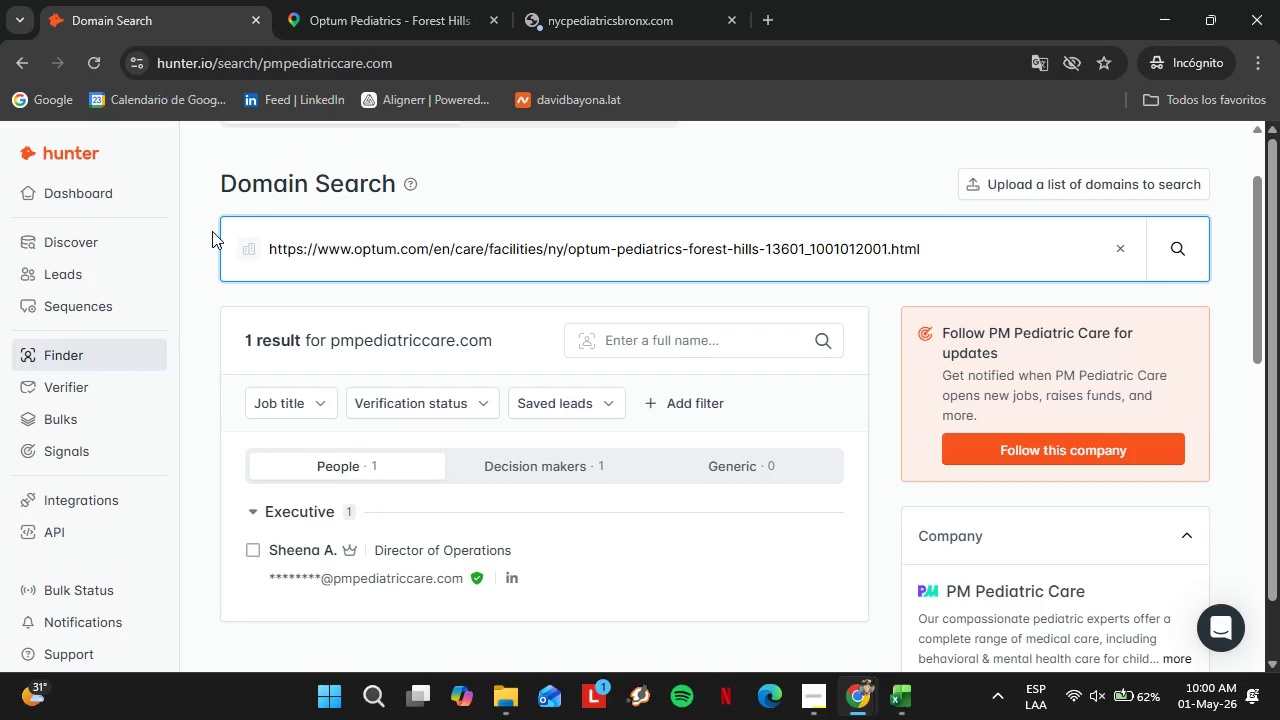 
key(Enter)
 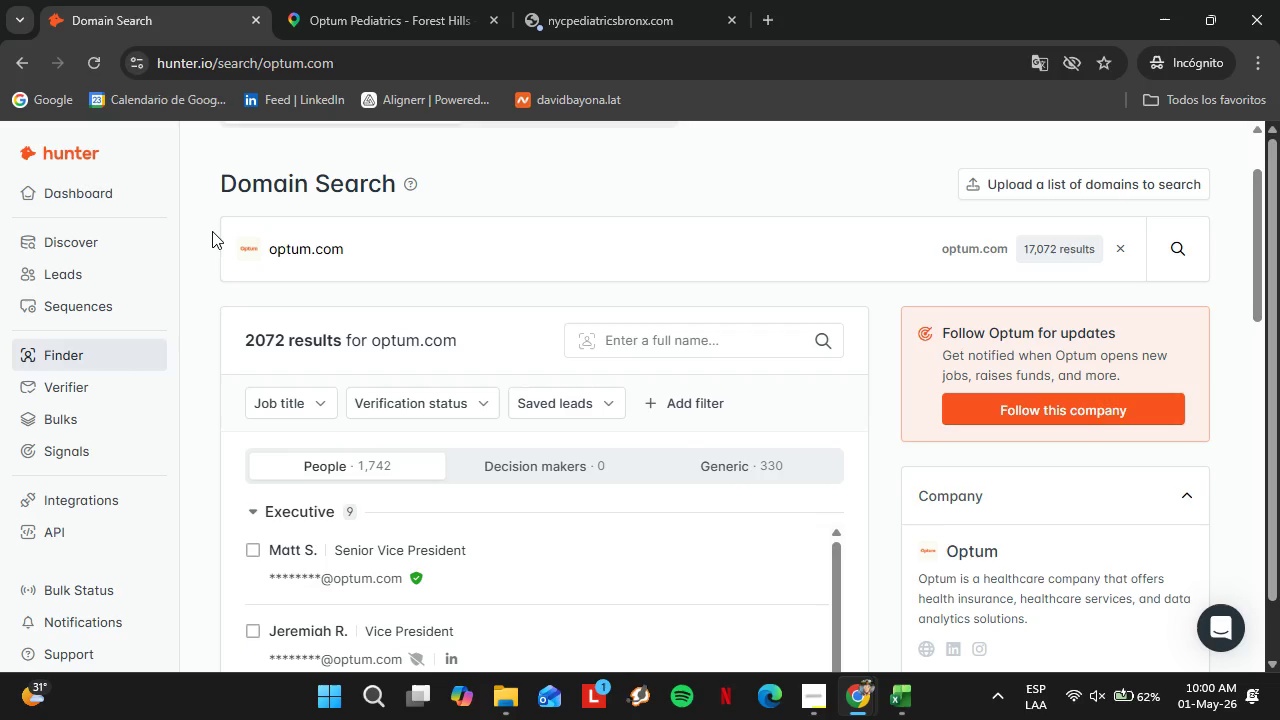 
wait(10.81)
 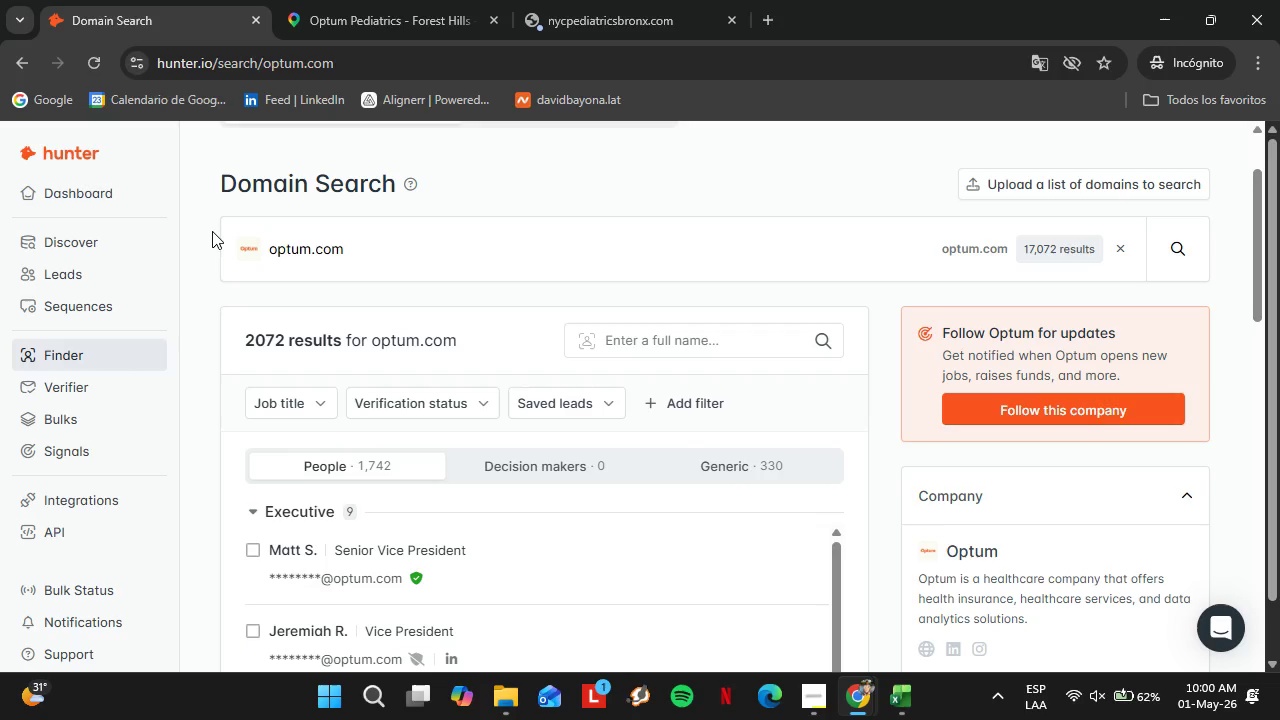 
scroll: coordinate [751, 431], scroll_direction: down, amount: 2.0
 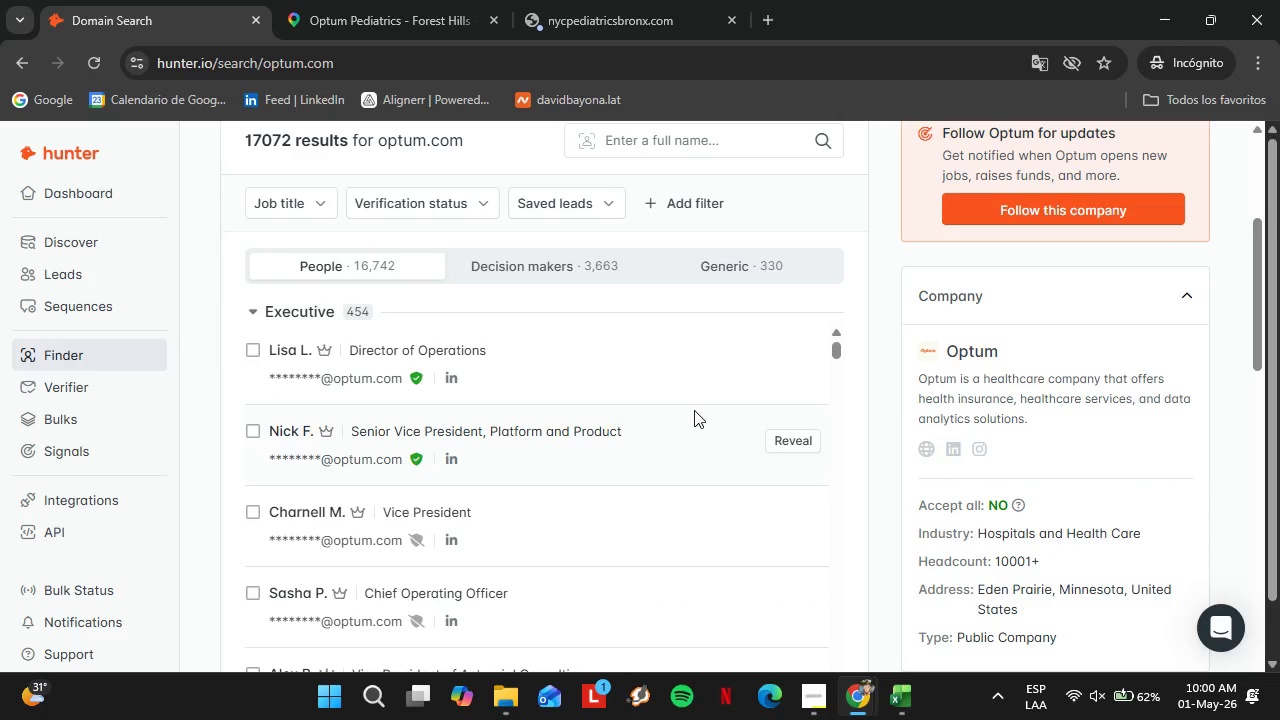 
scroll: coordinate [671, 395], scroll_direction: up, amount: 1.0
 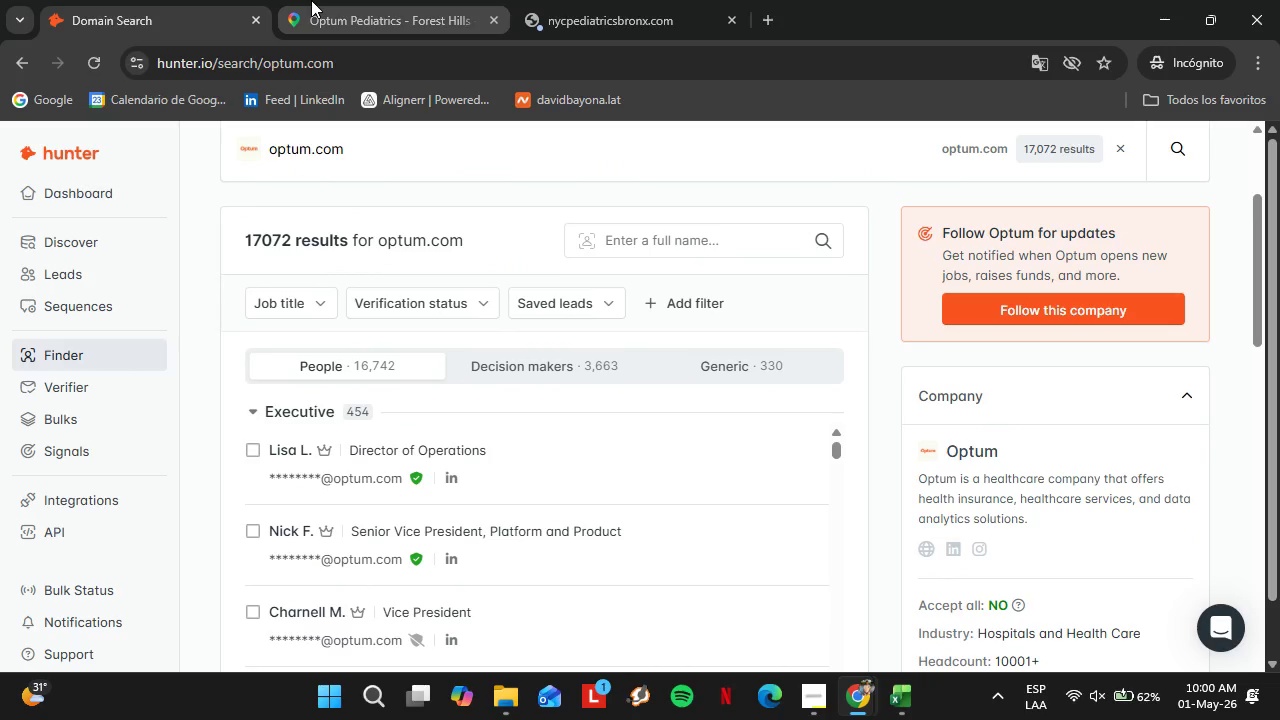 
left_click([311, 0])
 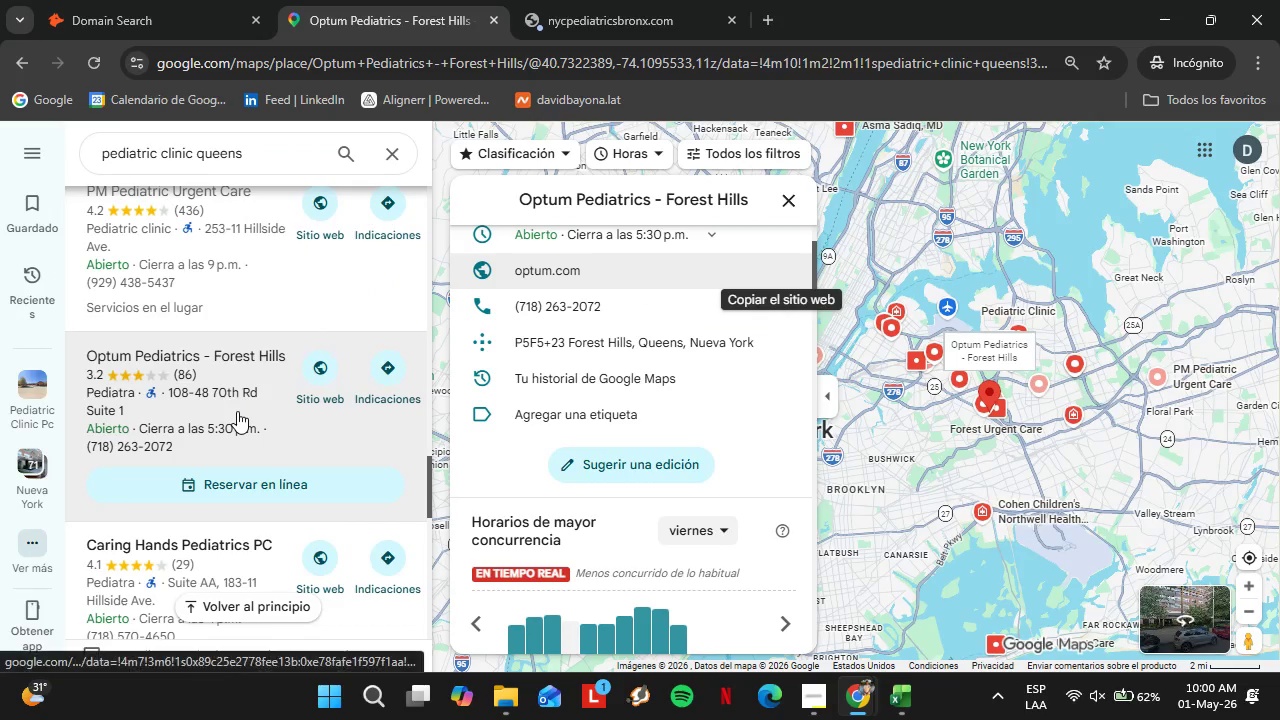 
scroll: coordinate [237, 411], scroll_direction: down, amount: 1.0
 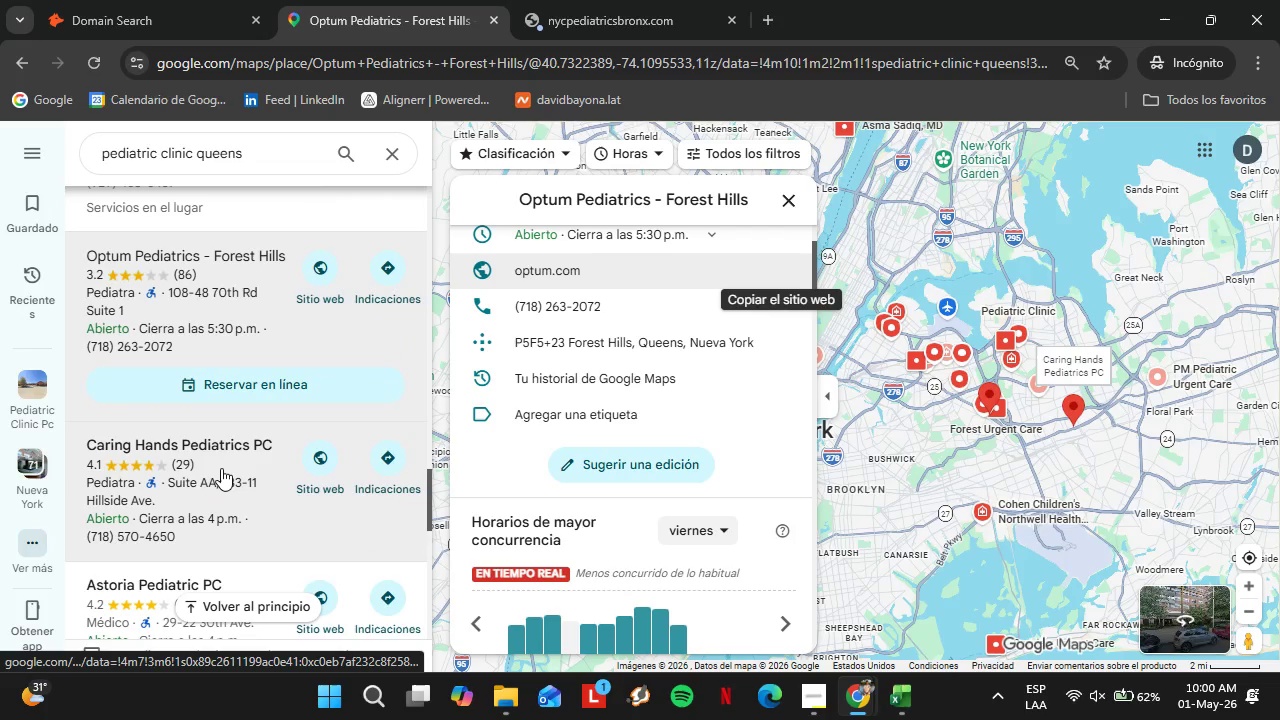 
left_click([221, 468])
 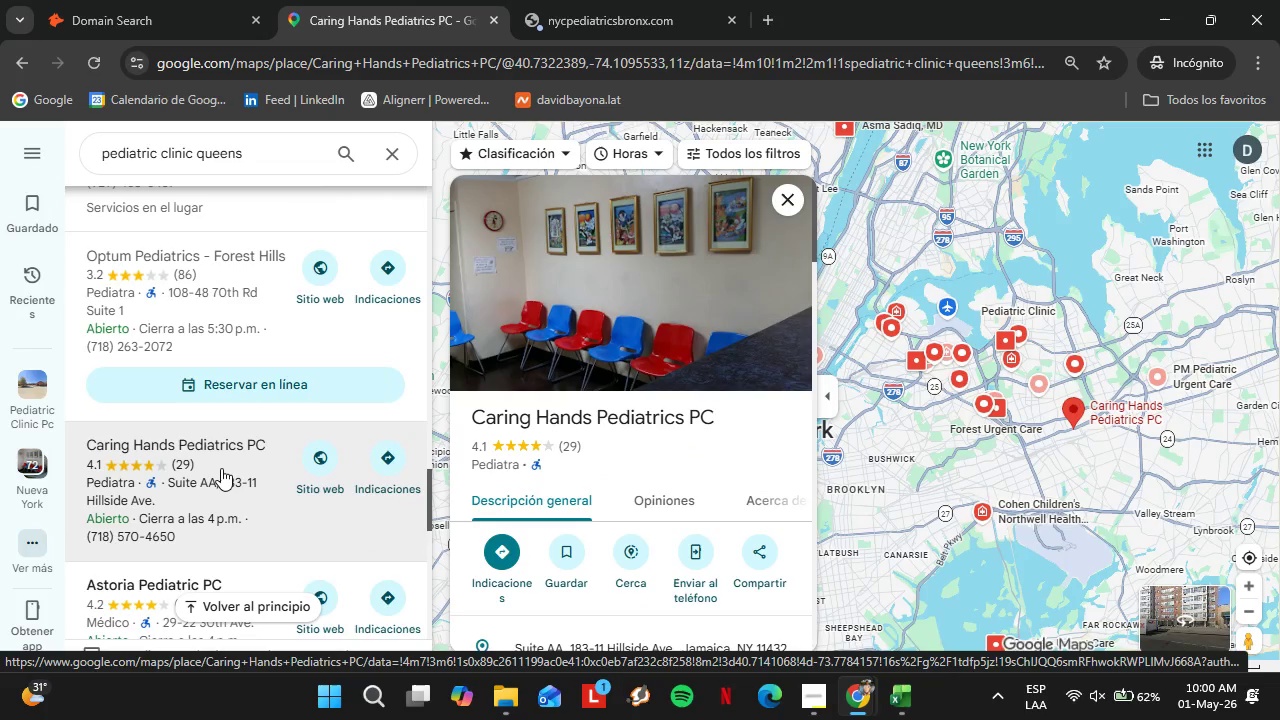 
wait(15.61)
 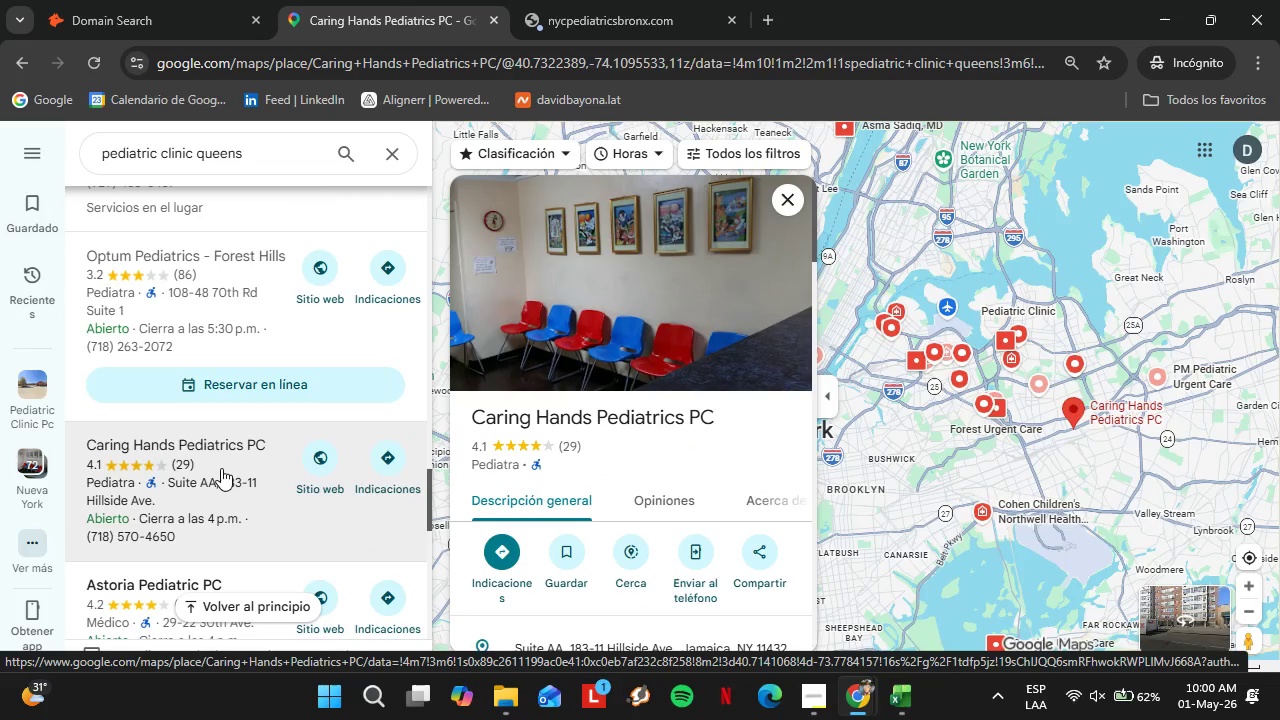 
scroll: coordinate [211, 388], scroll_direction: down, amount: 6.0
 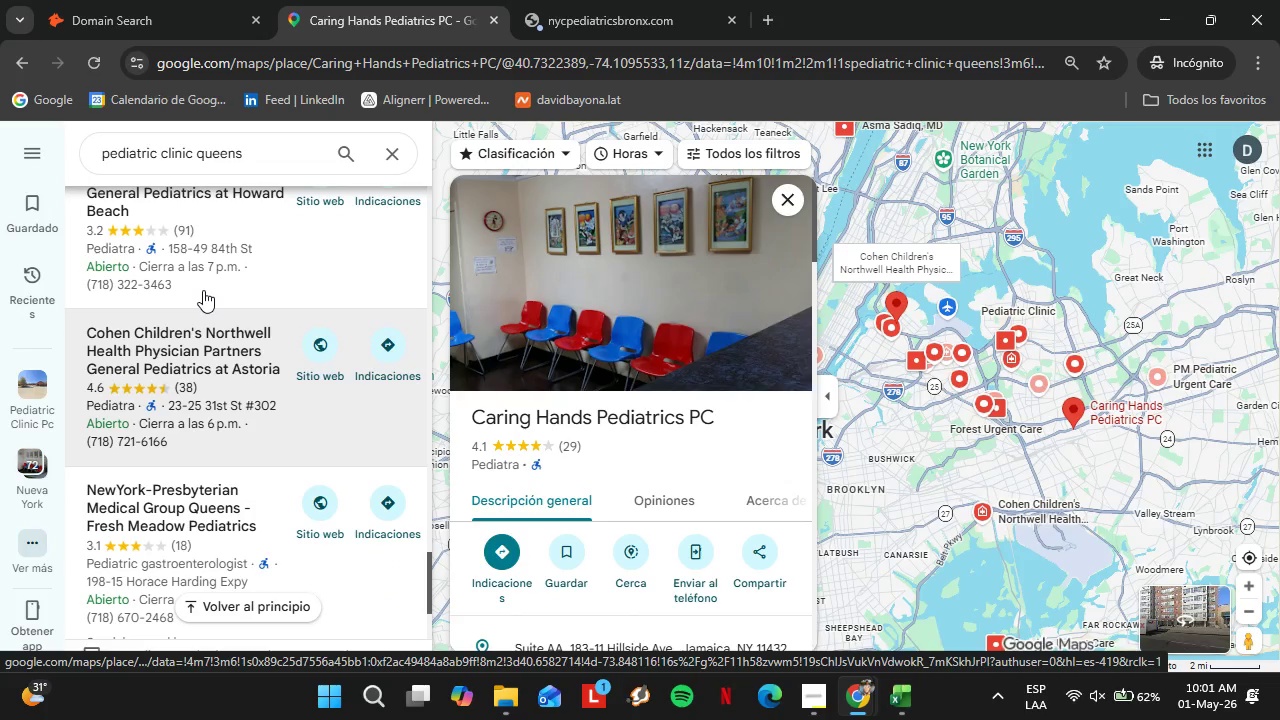 
left_click([207, 350])
 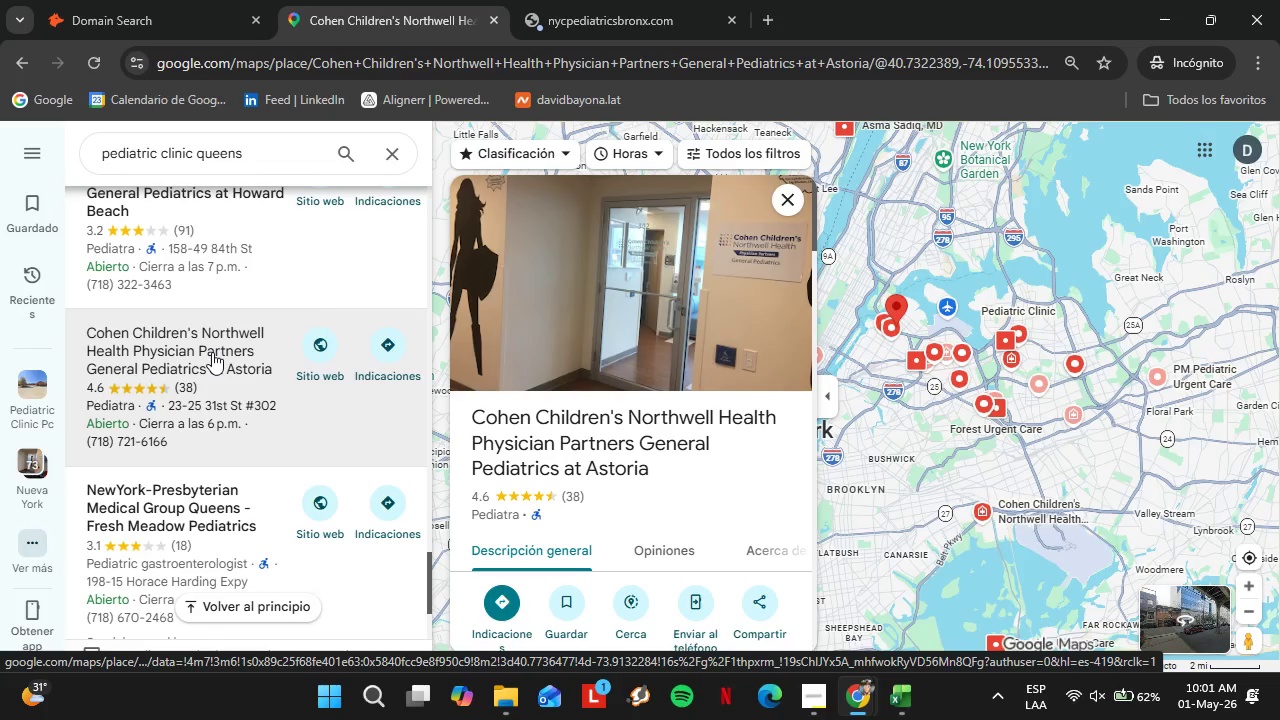 
wait(27.58)
 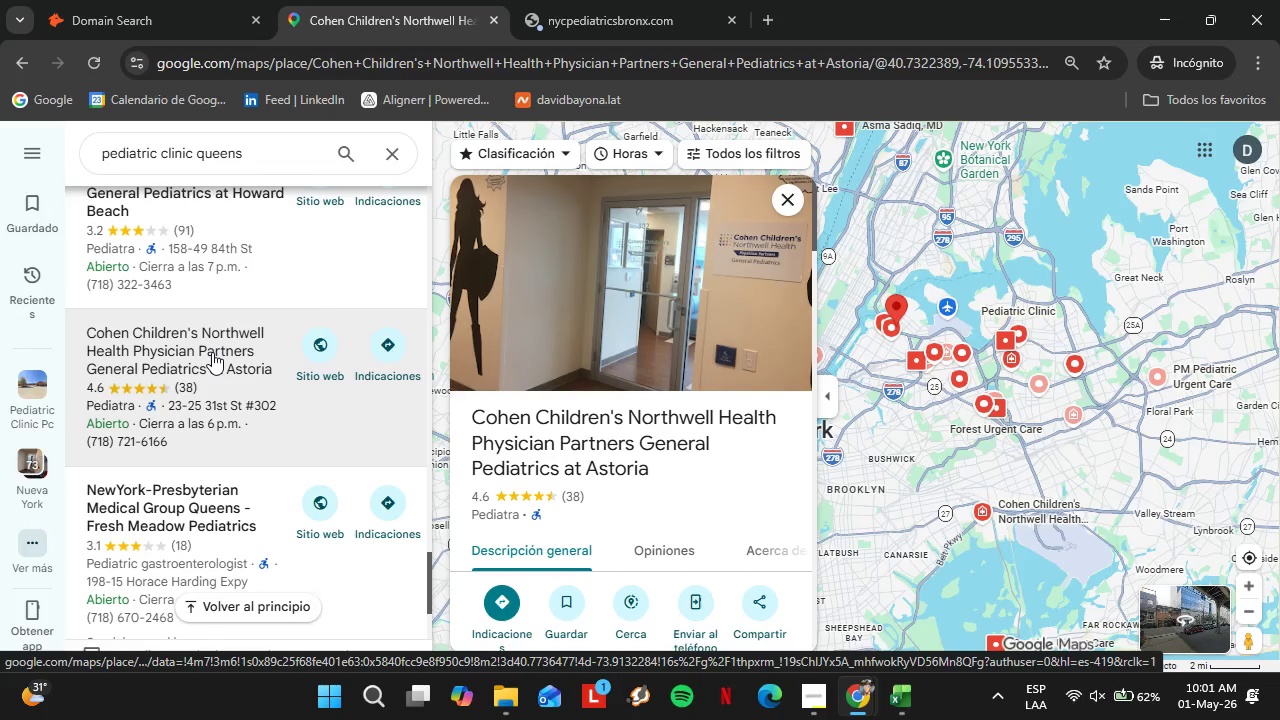 
scroll: coordinate [215, 418], scroll_direction: down, amount: 7.0
 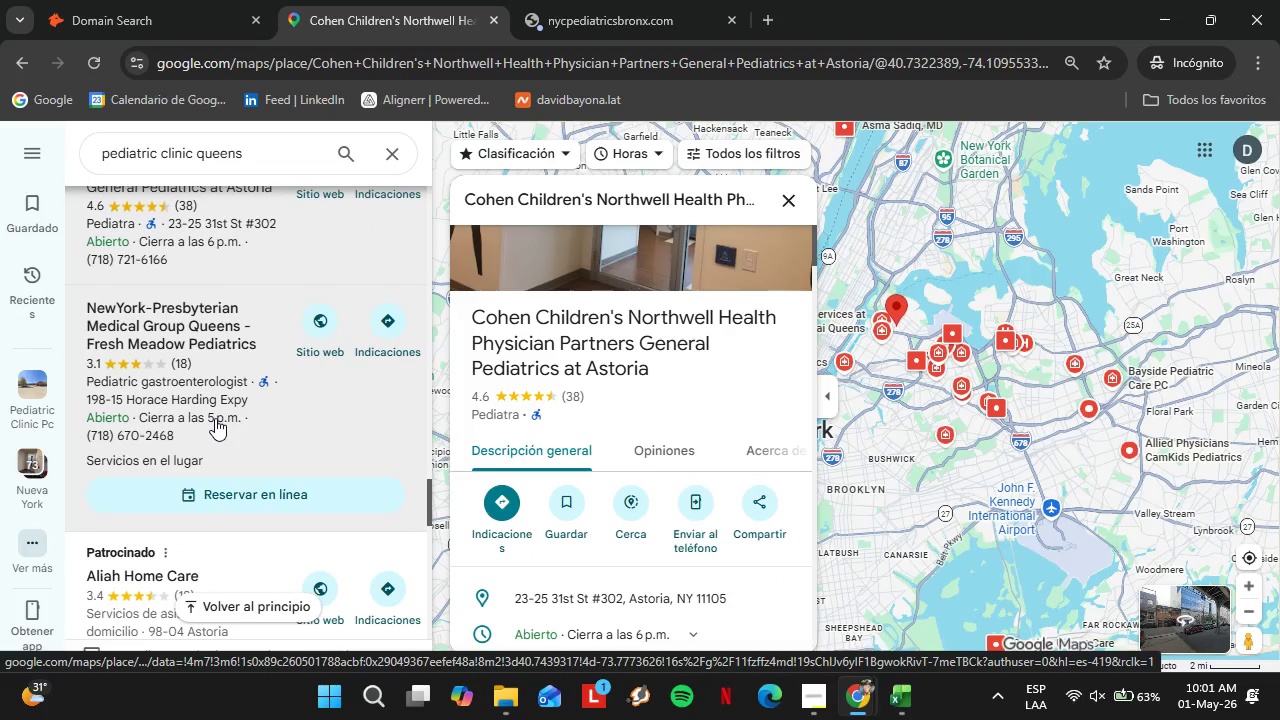 
wait(7.37)
 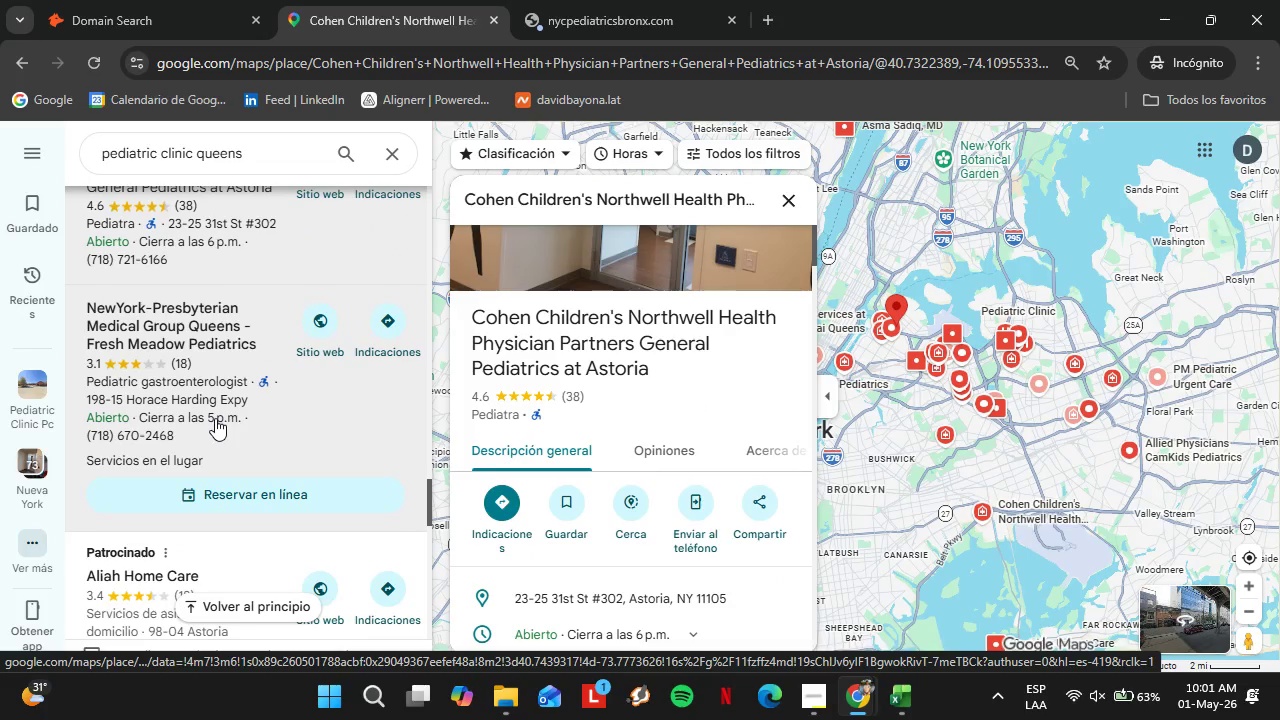 
scroll: coordinate [217, 284], scroll_direction: down, amount: 8.0
 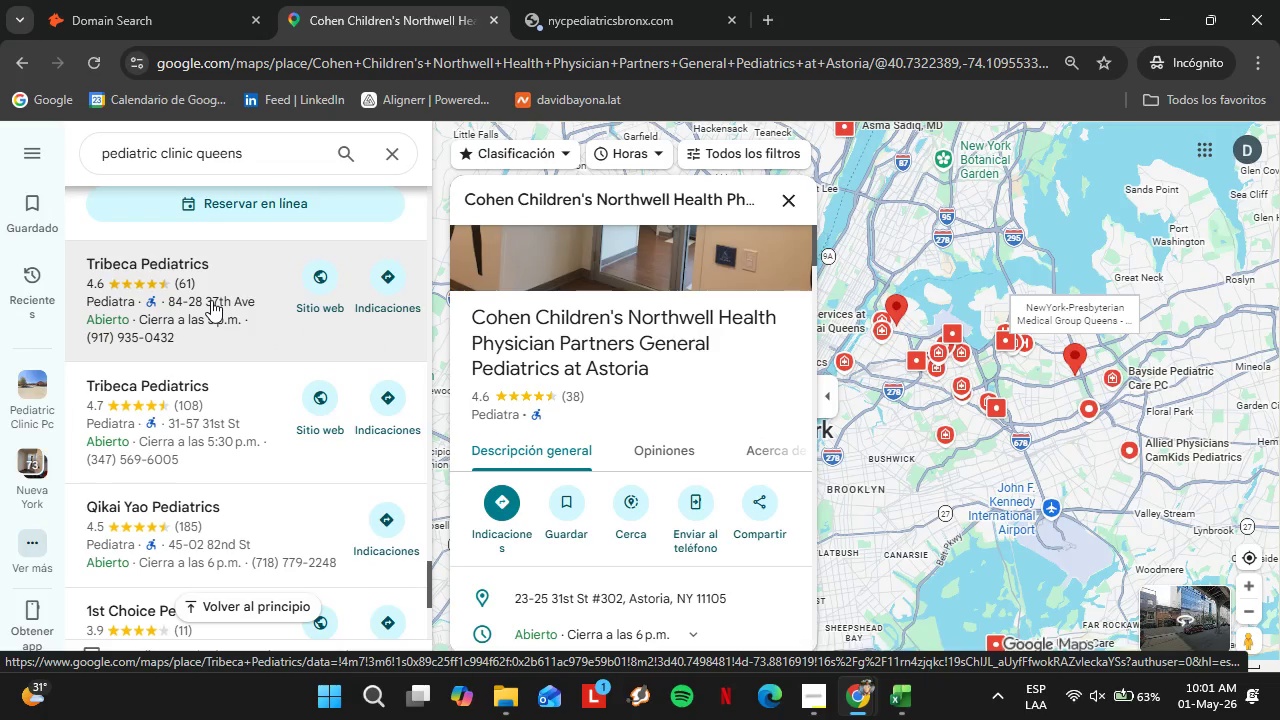 
left_click([212, 300])
 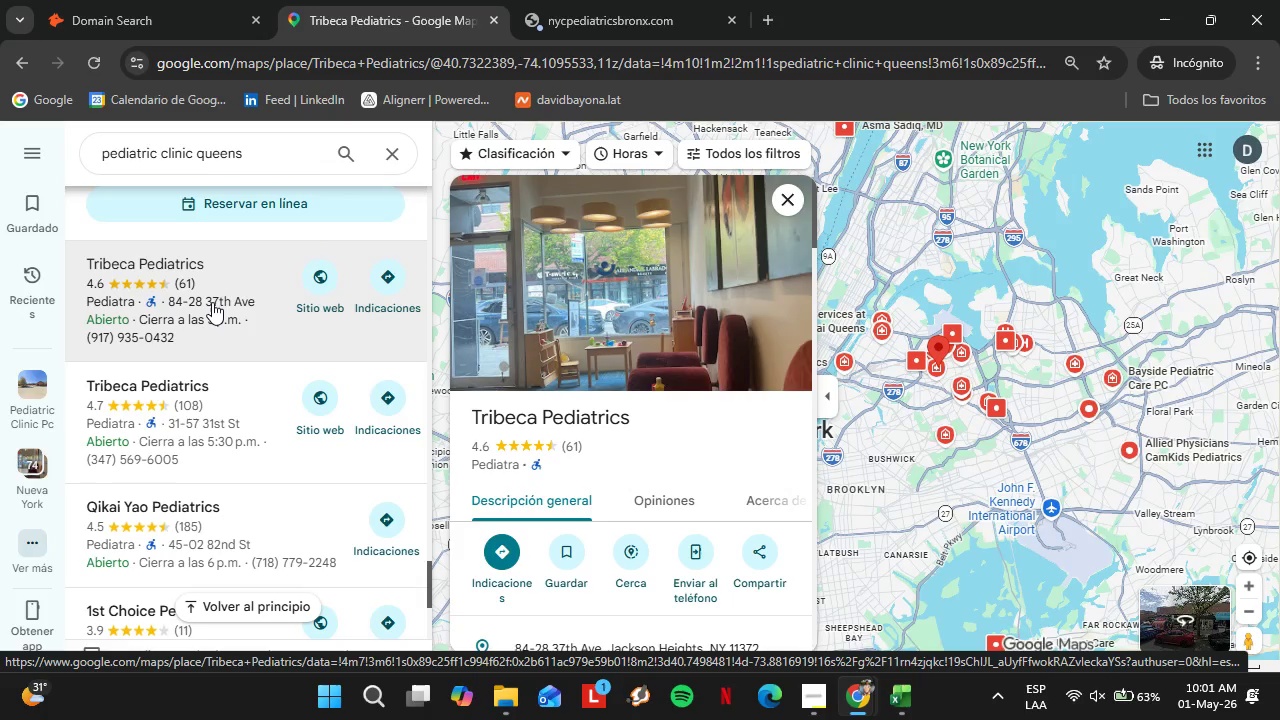 
wait(10.16)
 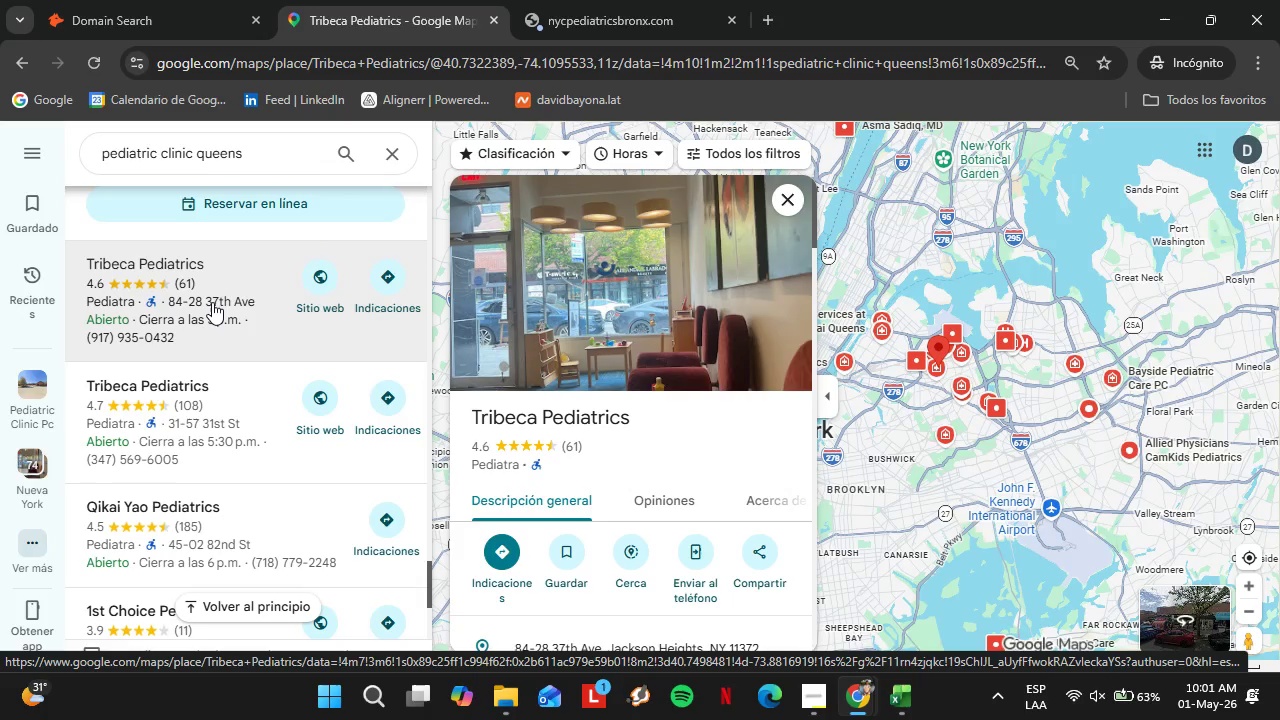 
scroll: coordinate [202, 417], scroll_direction: down, amount: 1.0
 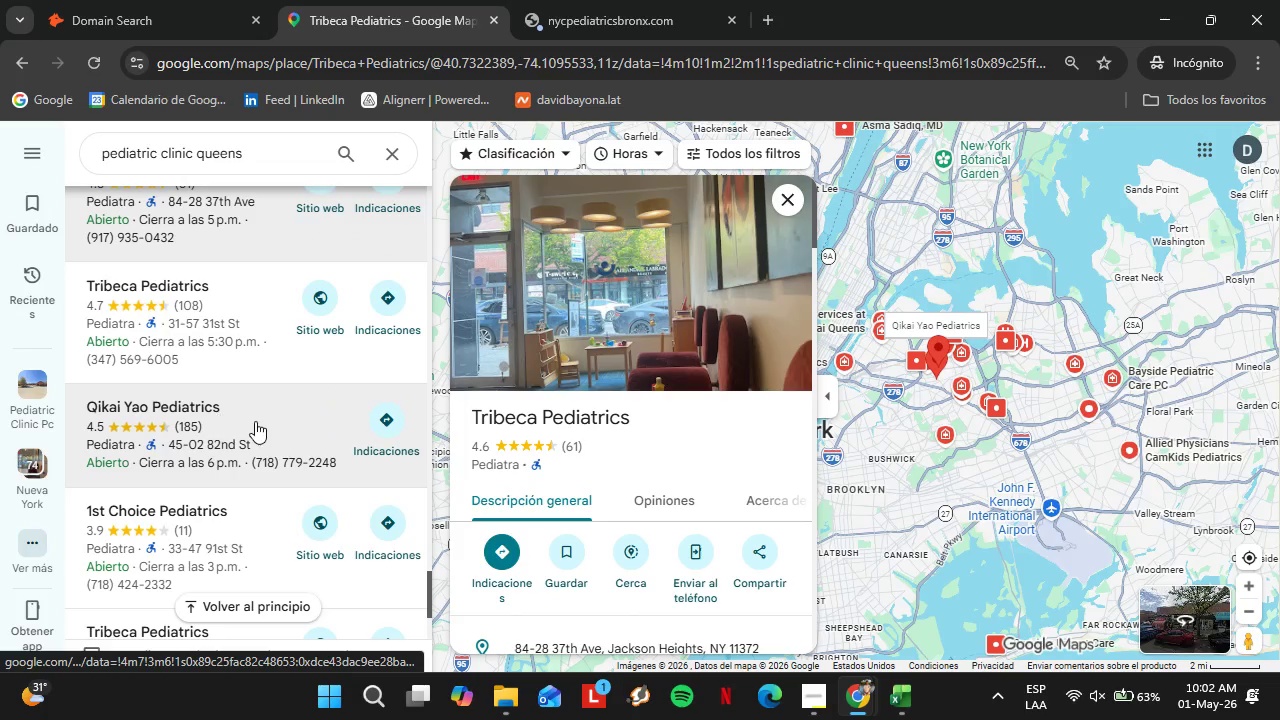 
left_click([255, 421])
 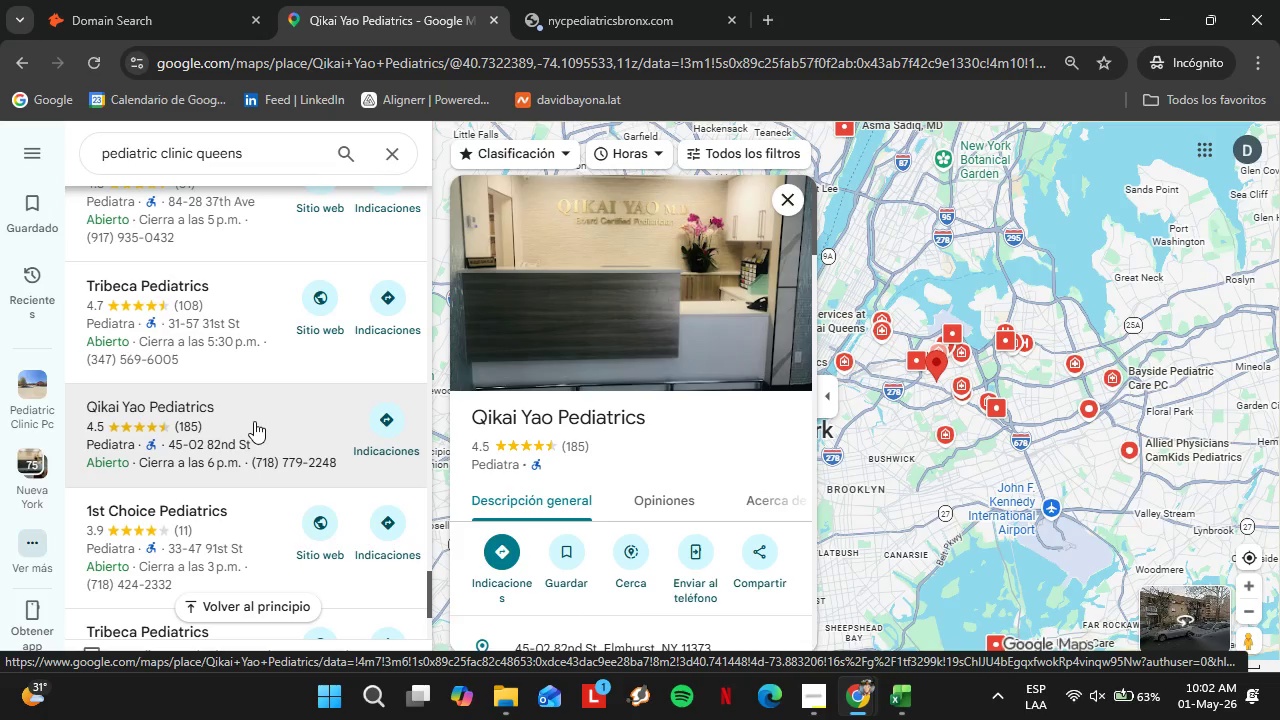 
wait(9.8)
 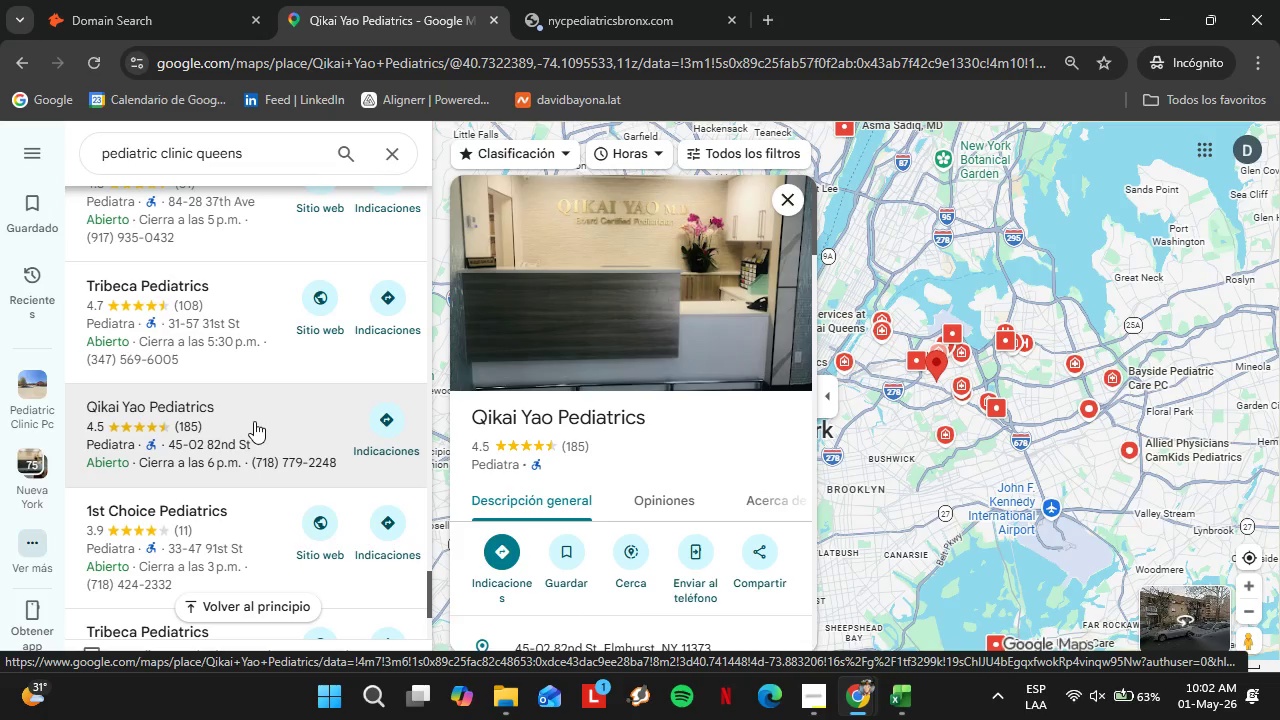 
scroll: coordinate [690, 550], scroll_direction: down, amount: 3.0
 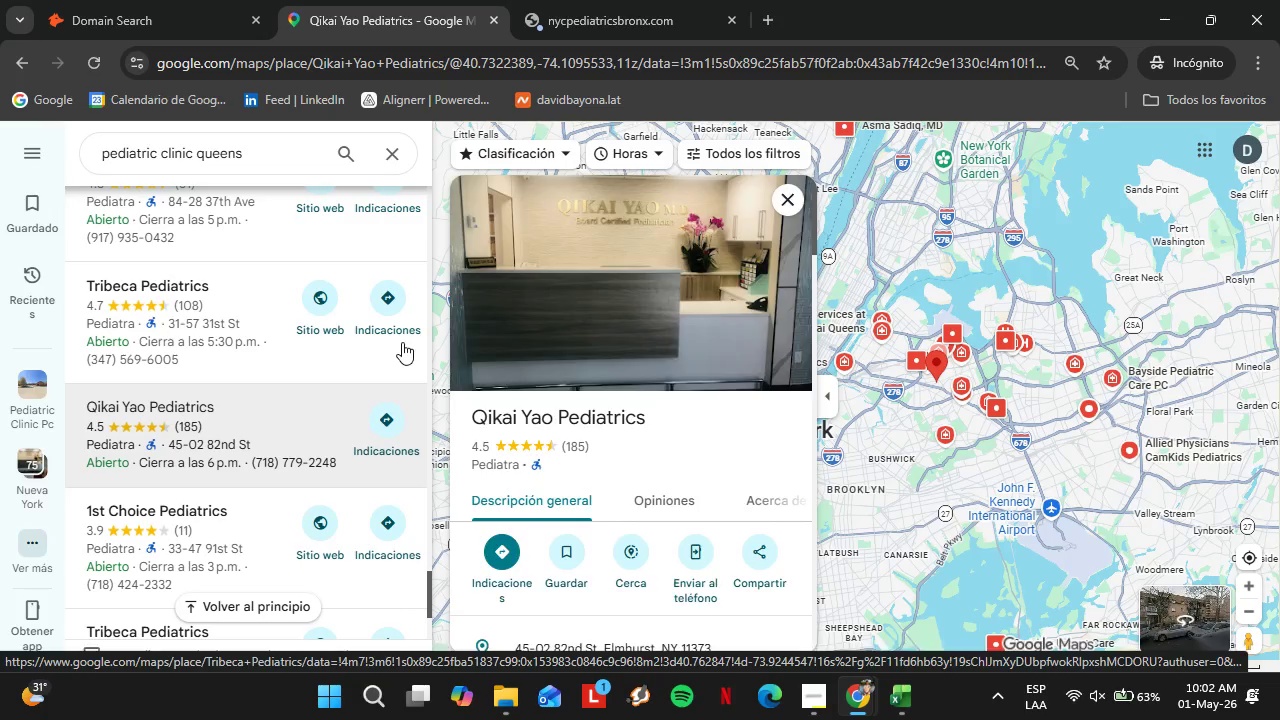 
mouse_move([654, 523])
 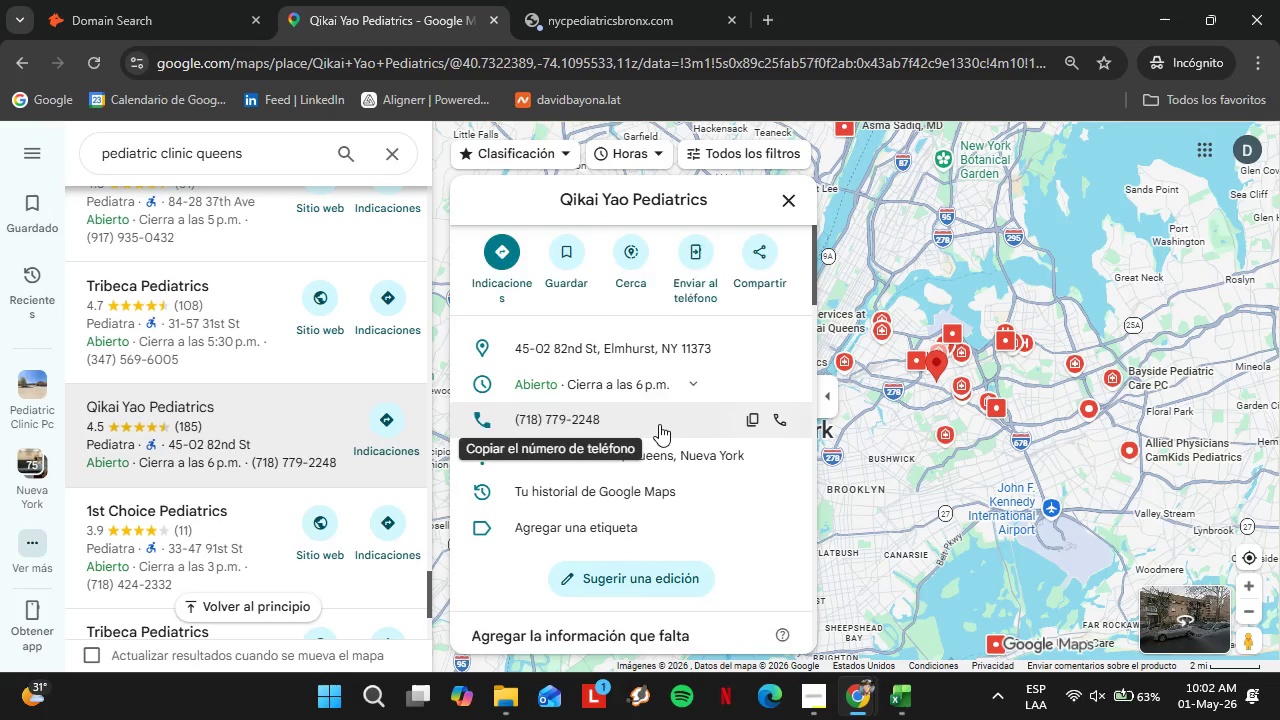 
scroll: coordinate [659, 423], scroll_direction: up, amount: 1.0
 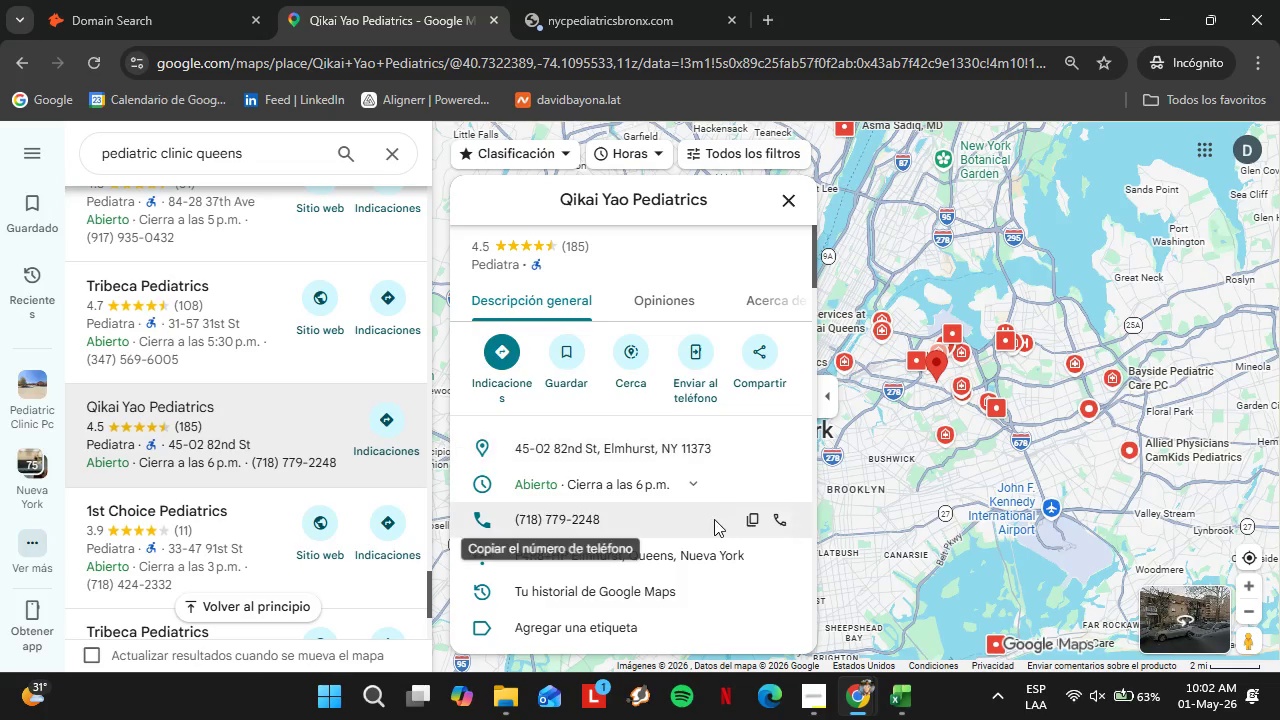 
scroll: coordinate [199, 442], scroll_direction: down, amount: 4.0
 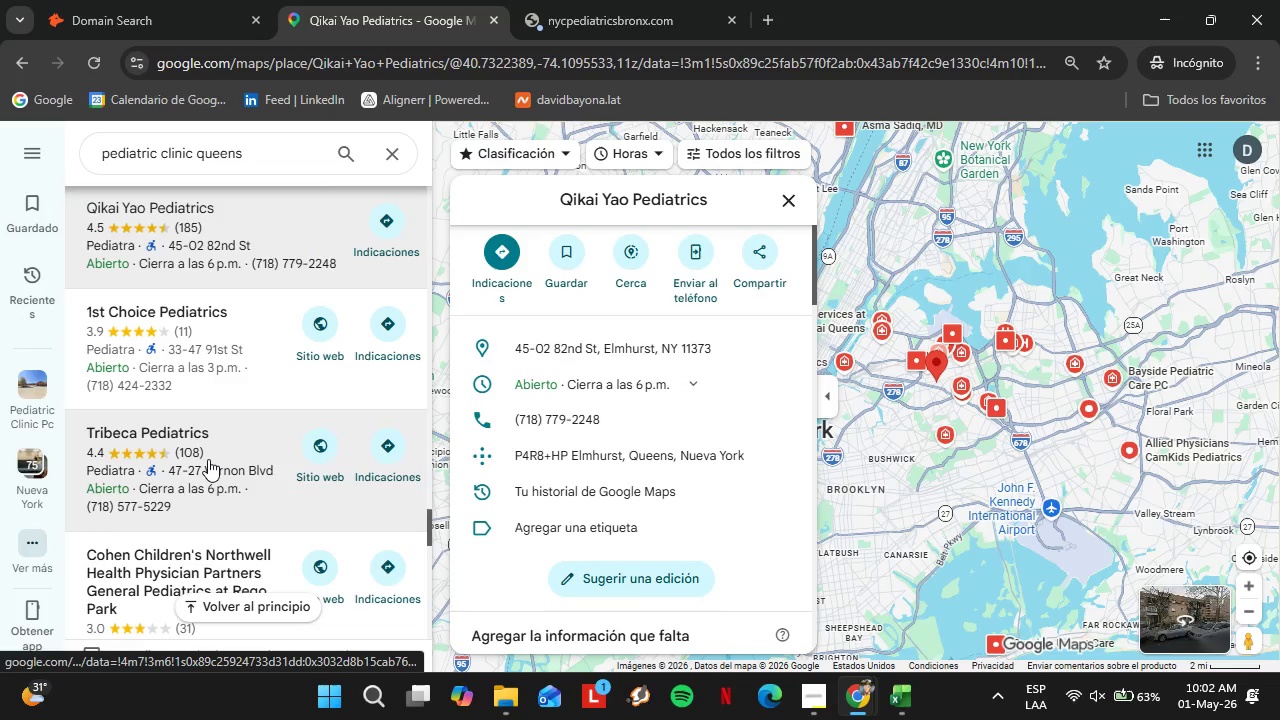 
left_click([208, 459])
 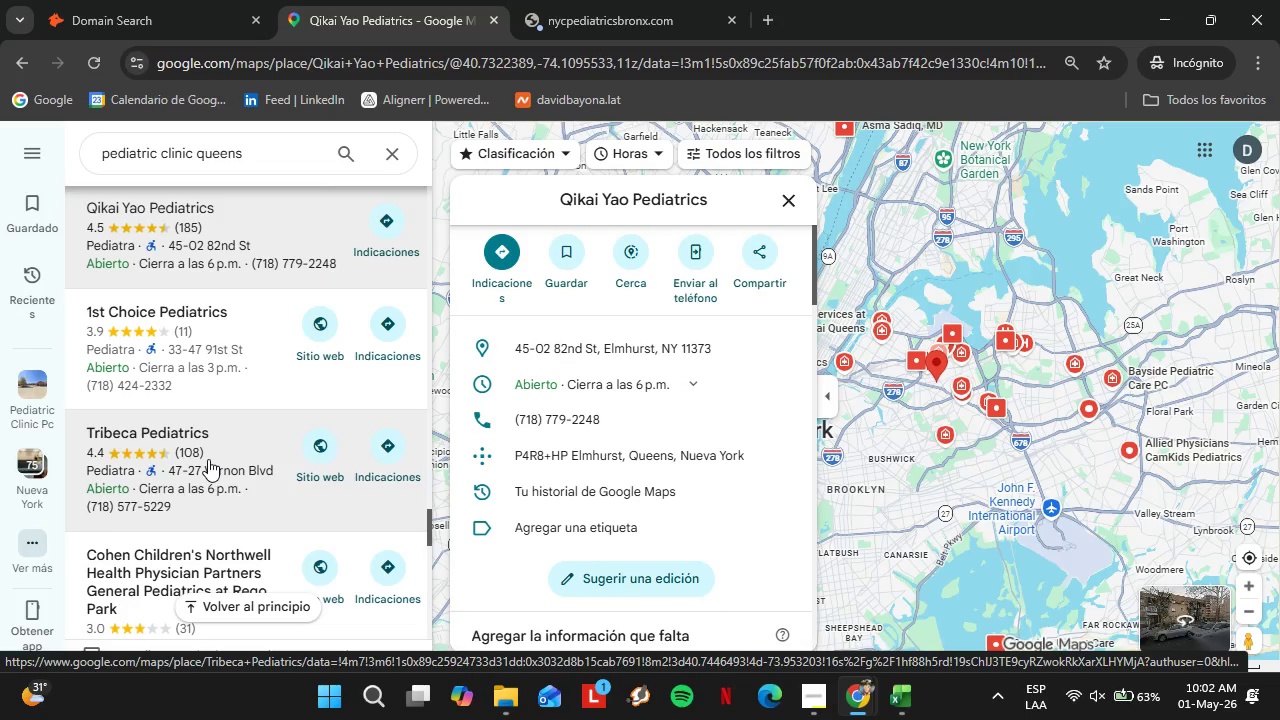 
wait(18.3)
 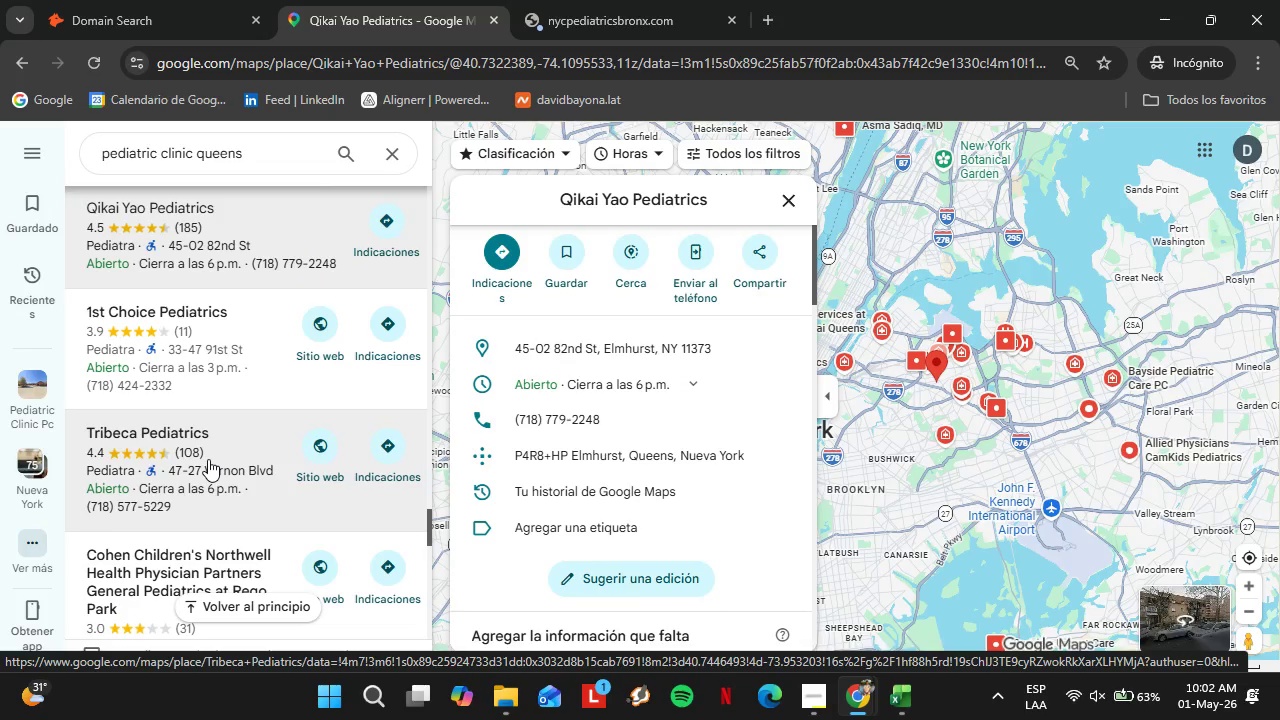 
scroll: coordinate [154, 397], scroll_direction: down, amount: 3.0
 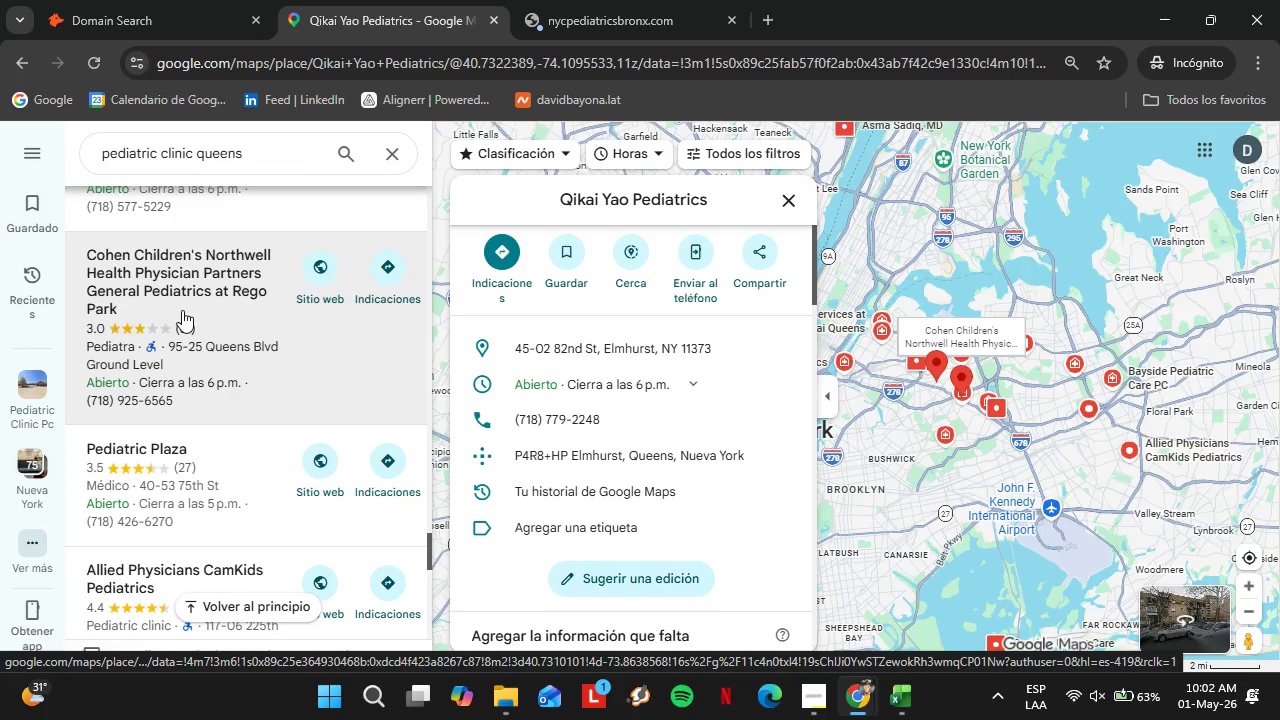 
left_click([198, 311])
 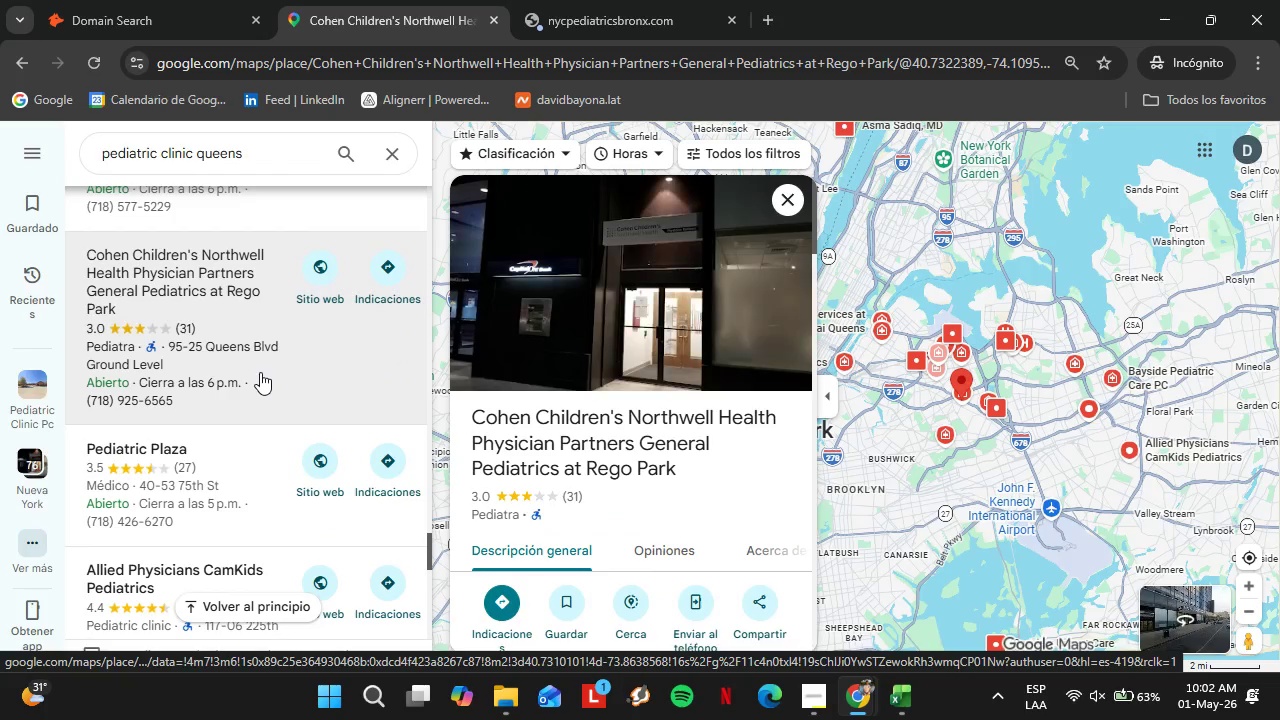 
scroll: coordinate [689, 387], scroll_direction: down, amount: 4.0
 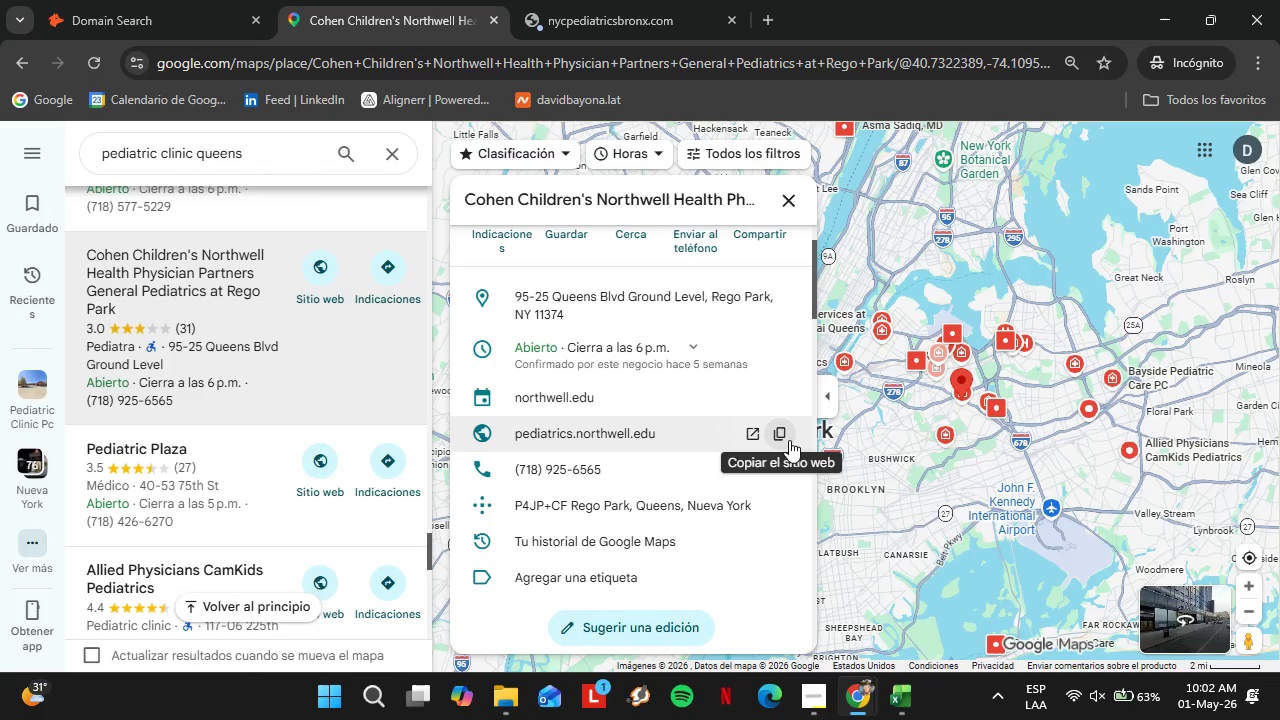 
left_click([780, 439])
 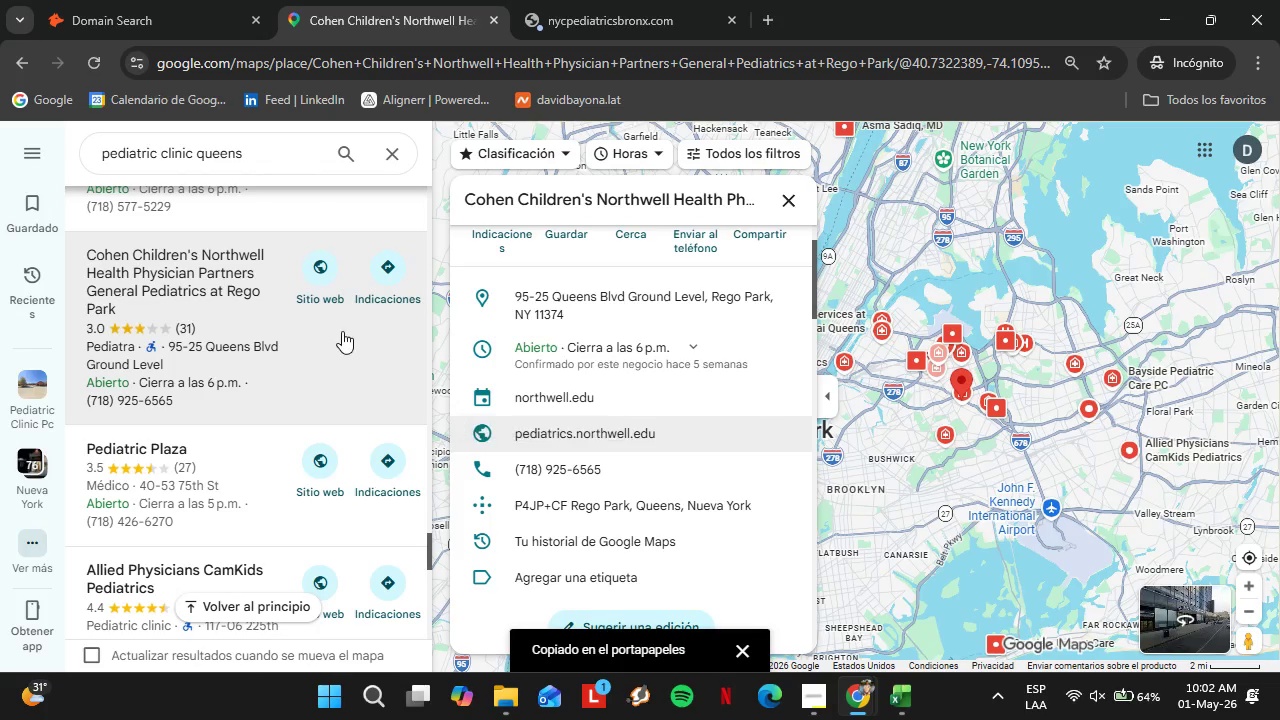 
left_click([113, 0])
 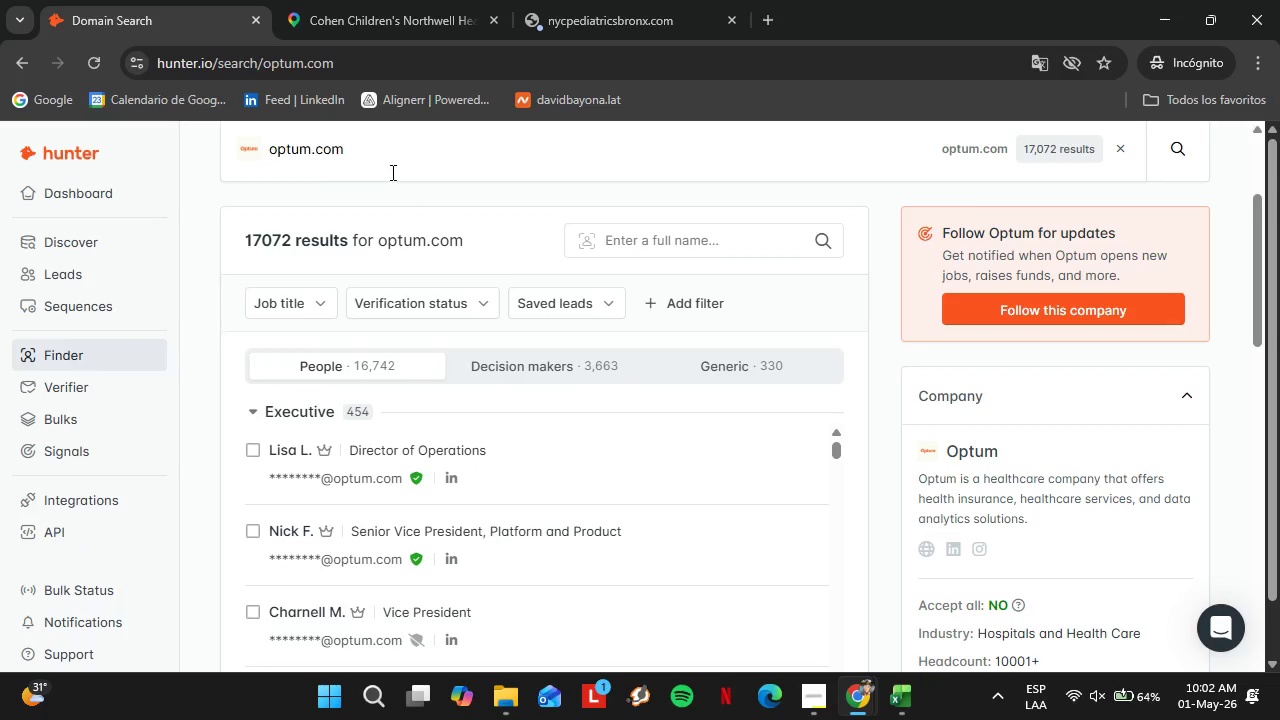 
left_click_drag(start_coordinate=[389, 171], to_coordinate=[231, 157])
 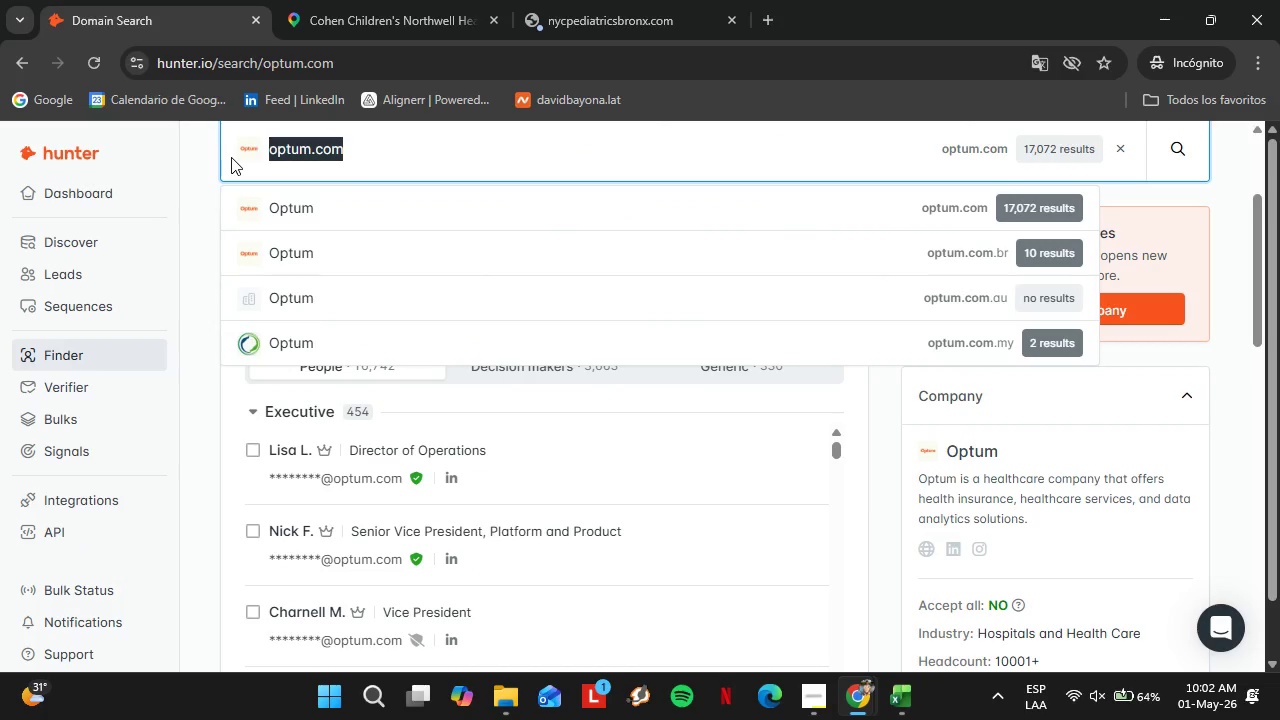 
key(Control+V)
 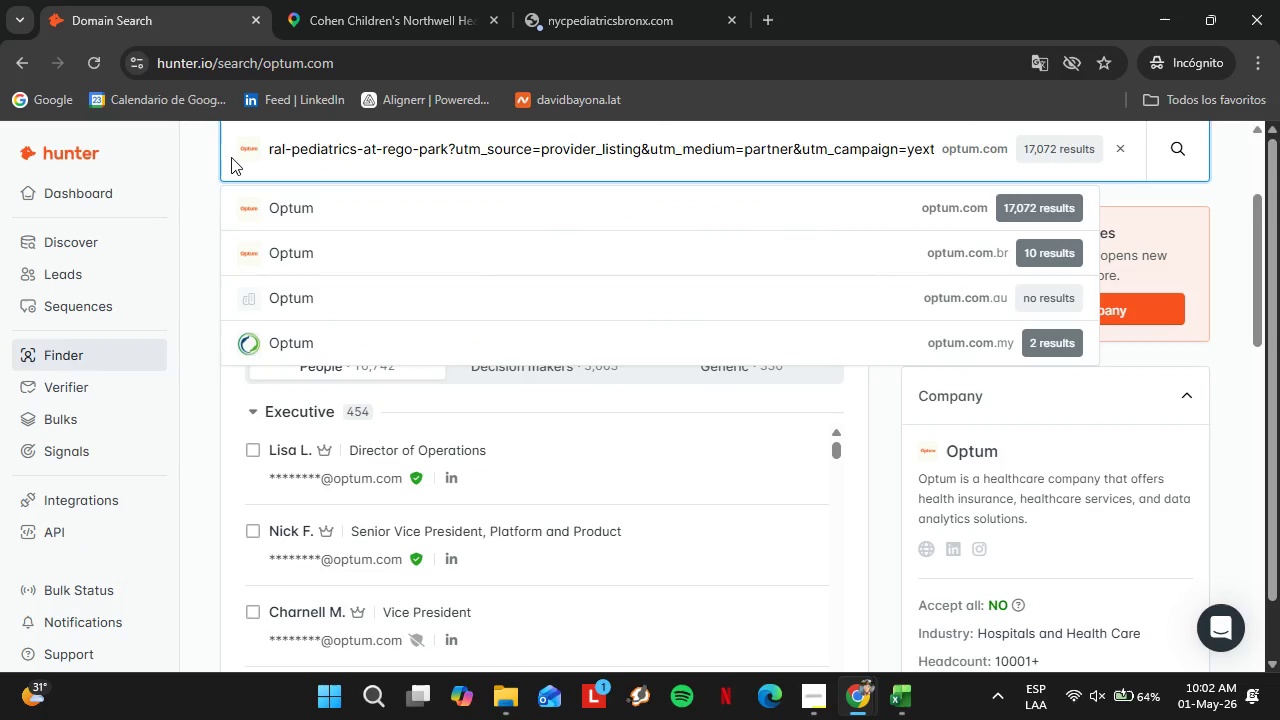 
key(Enter)
 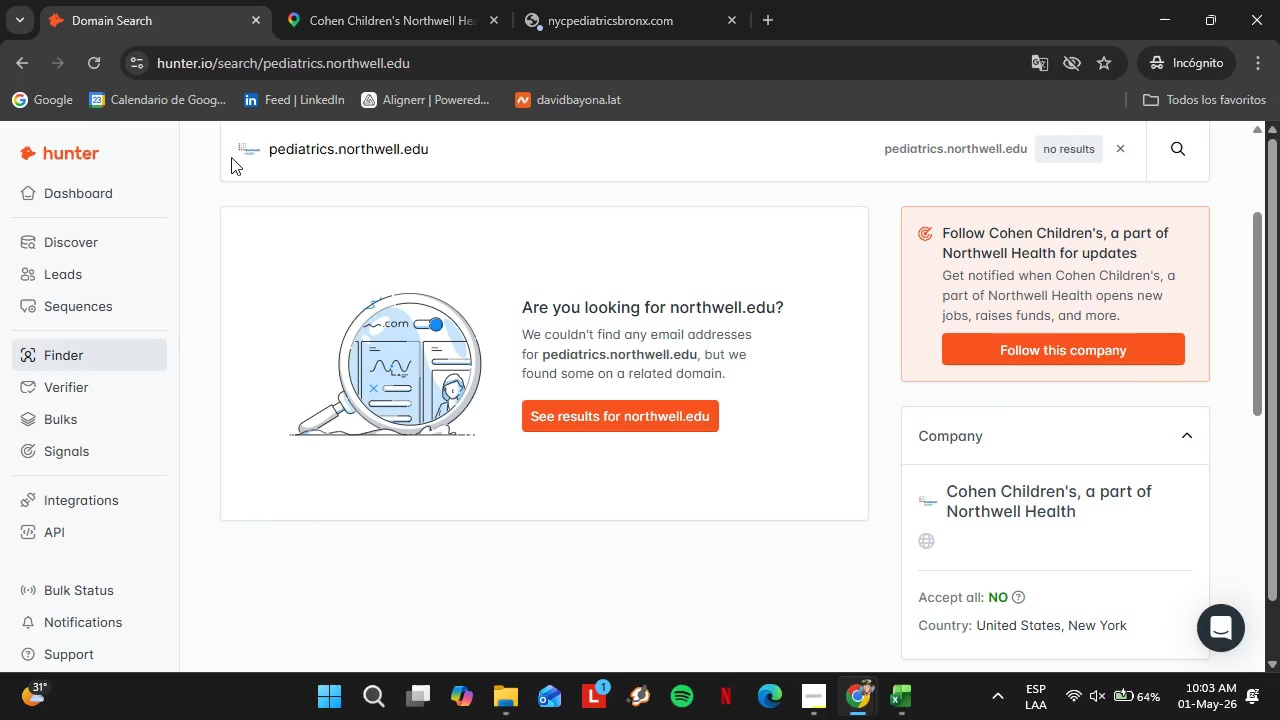 
wait(7.3)
 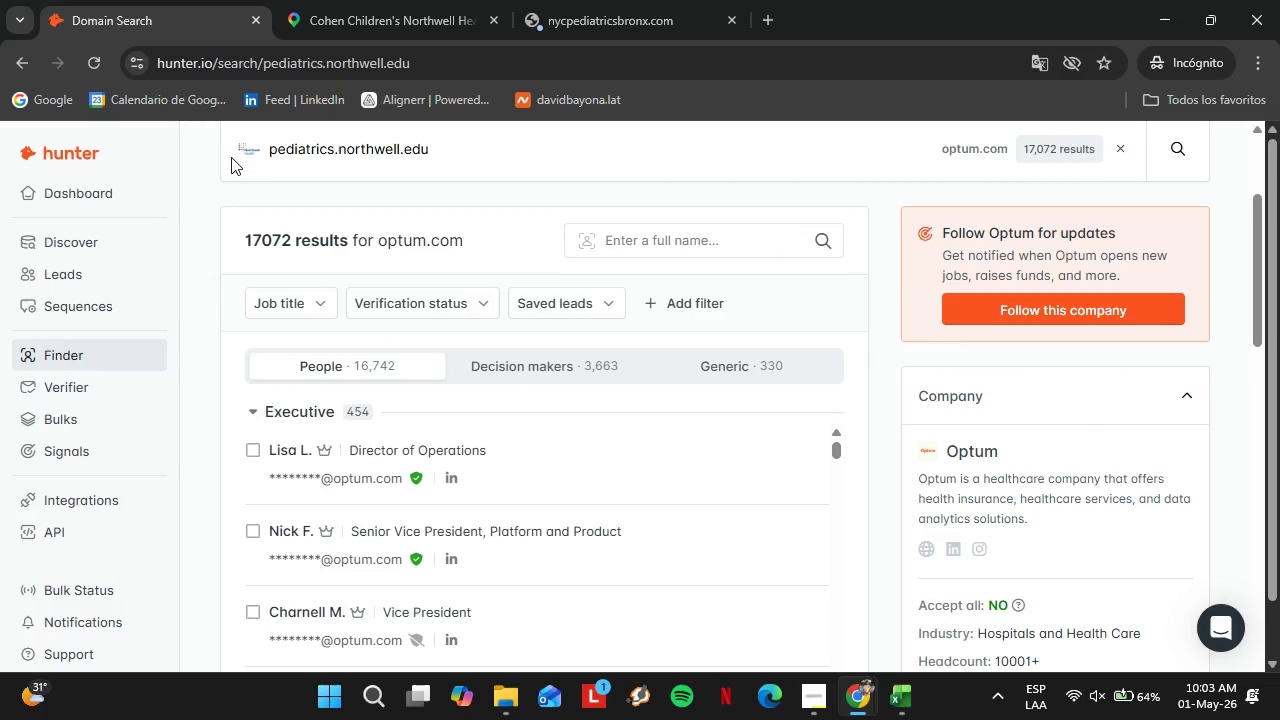 
left_click([323, 0])
 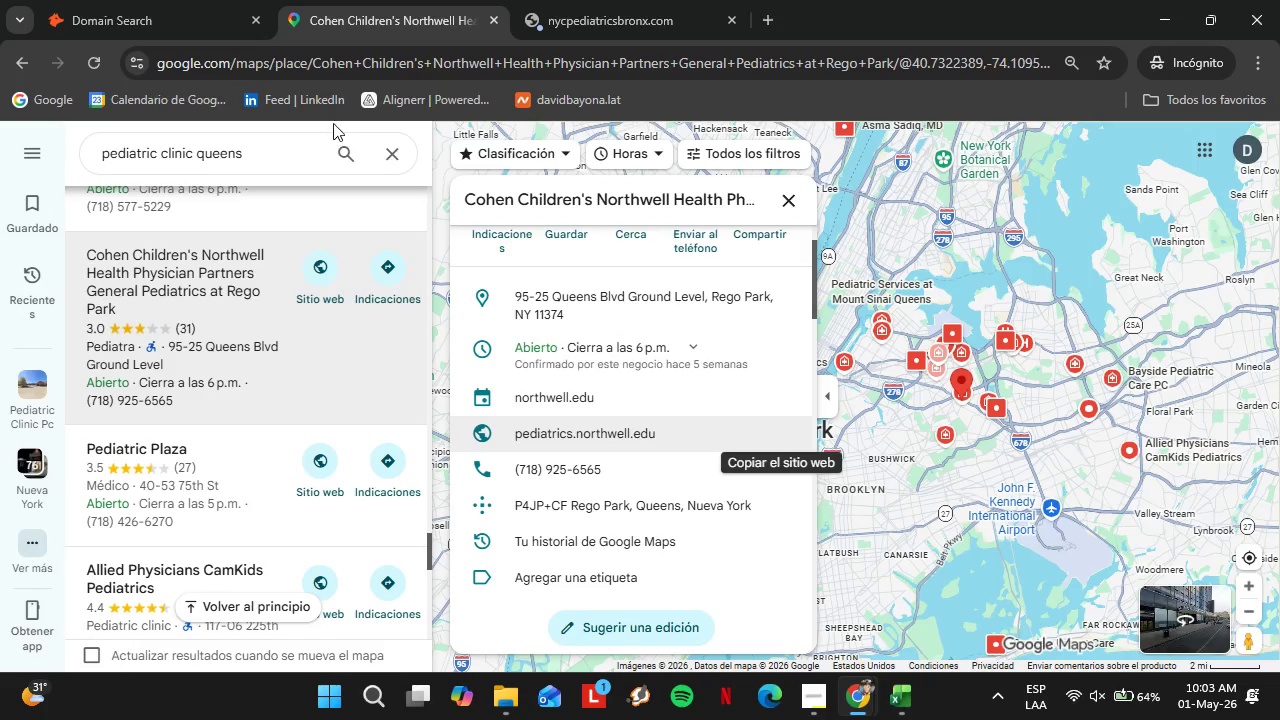 
wait(8.45)
 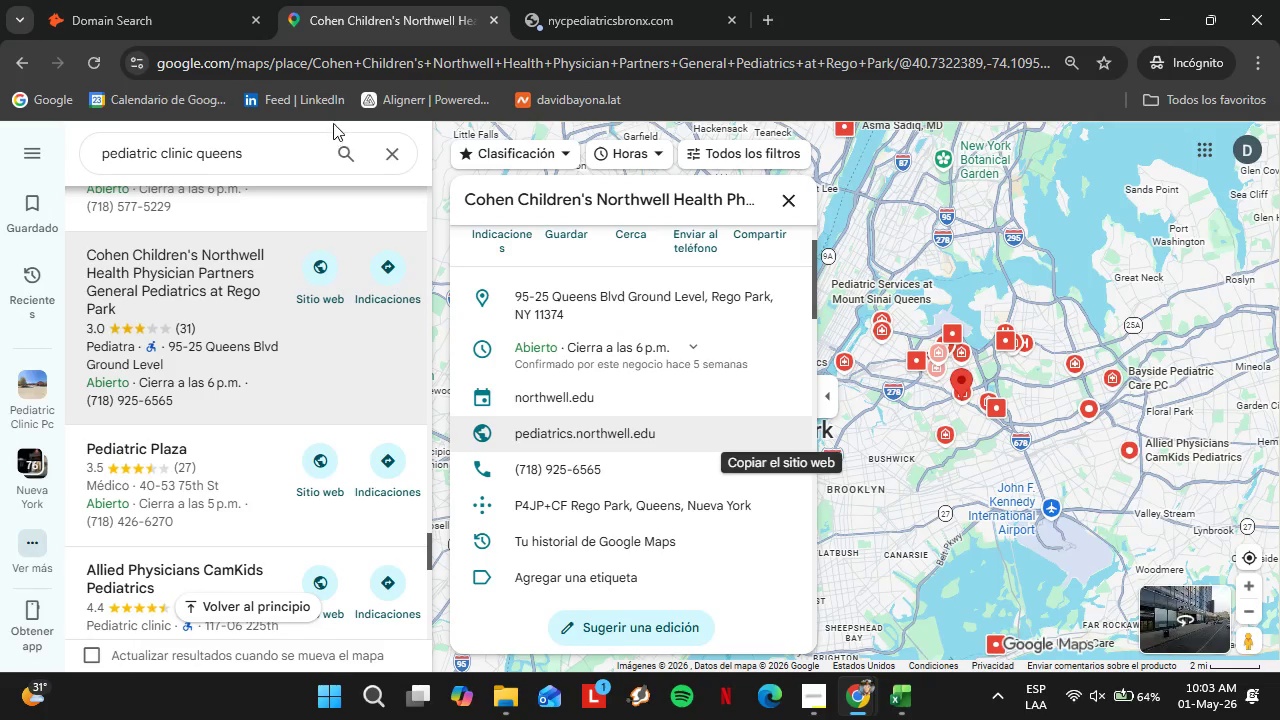 
scroll: coordinate [210, 310], scroll_direction: down, amount: 4.0
 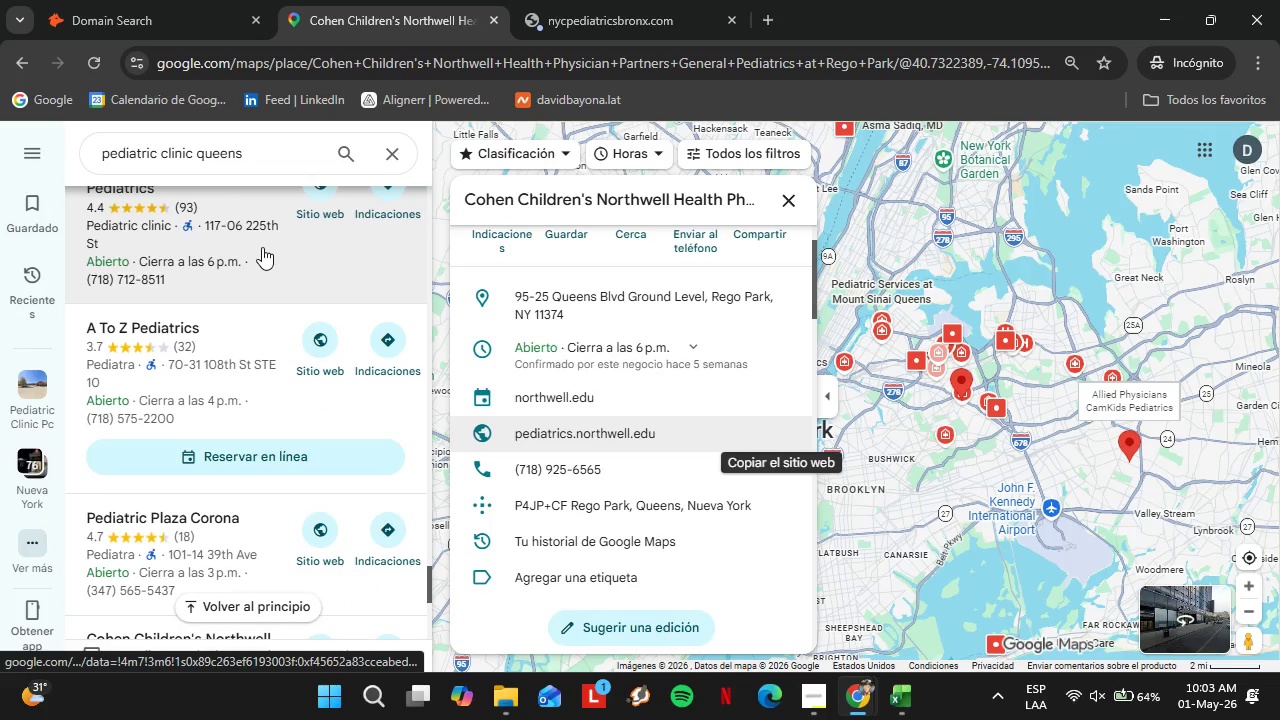 
left_click([240, 259])
 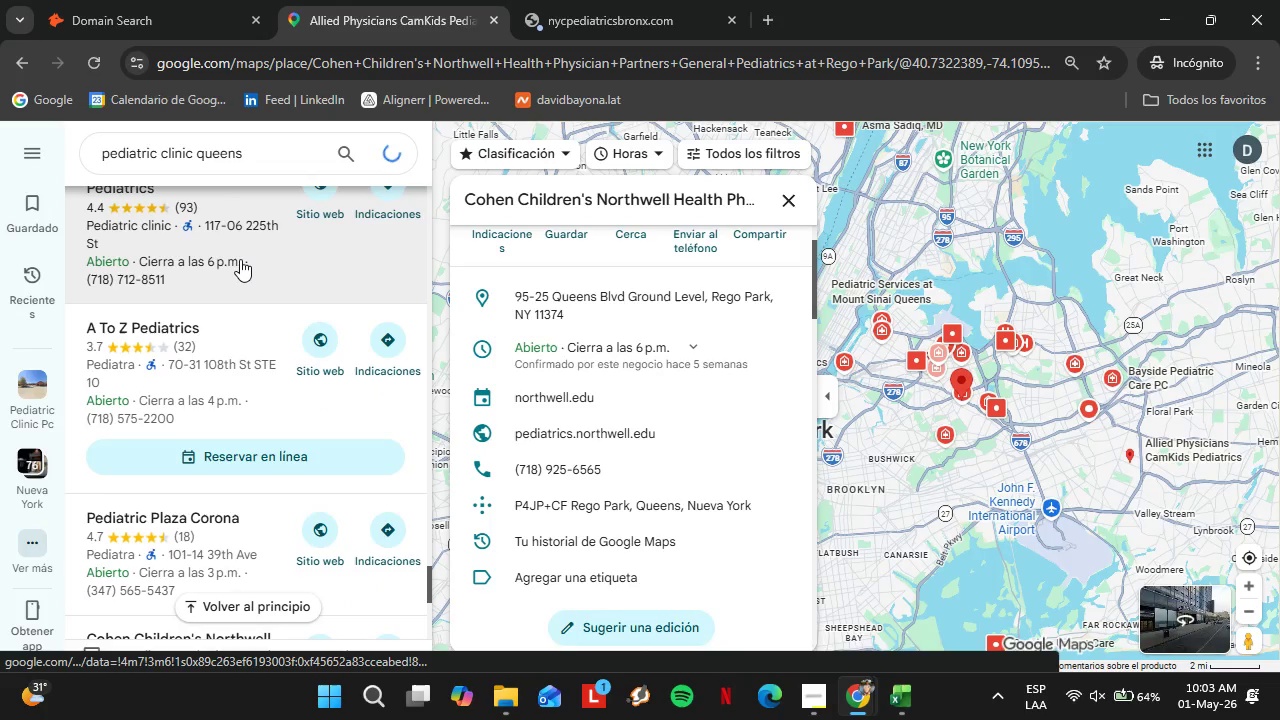 
scroll: coordinate [690, 427], scroll_direction: down, amount: 4.0
 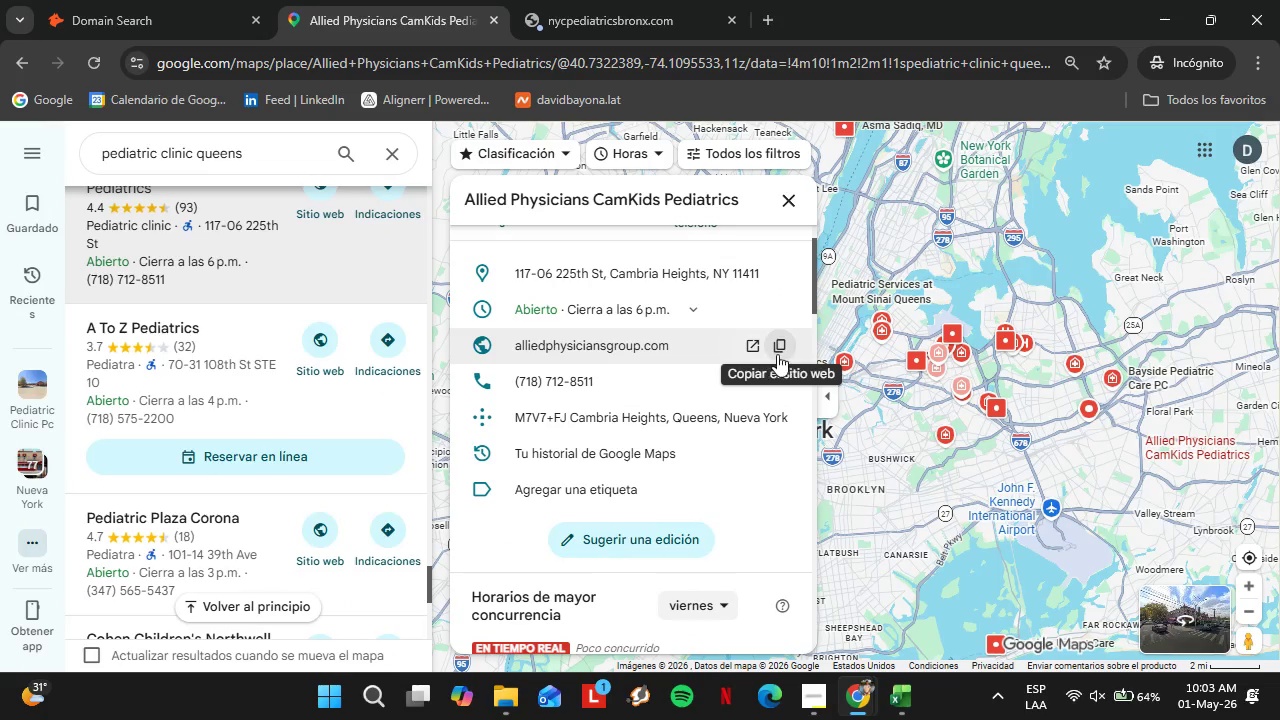 
left_click([780, 348])
 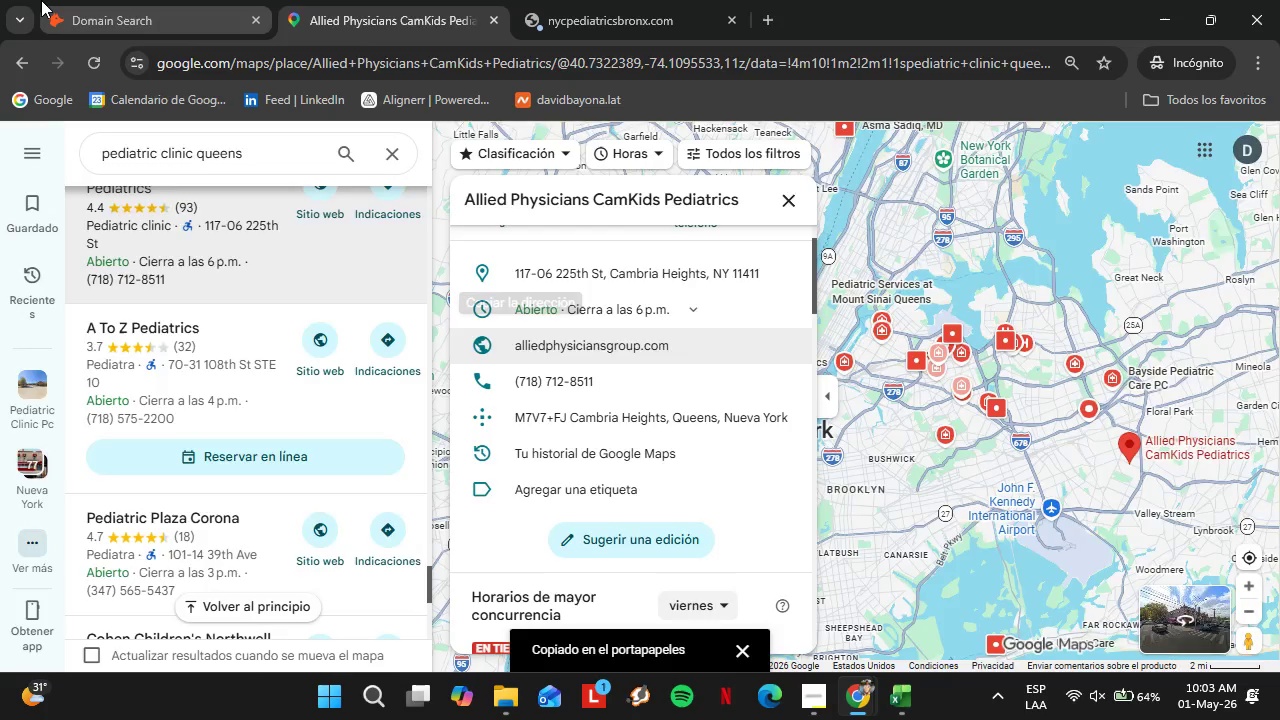 
left_click([41, 0])
 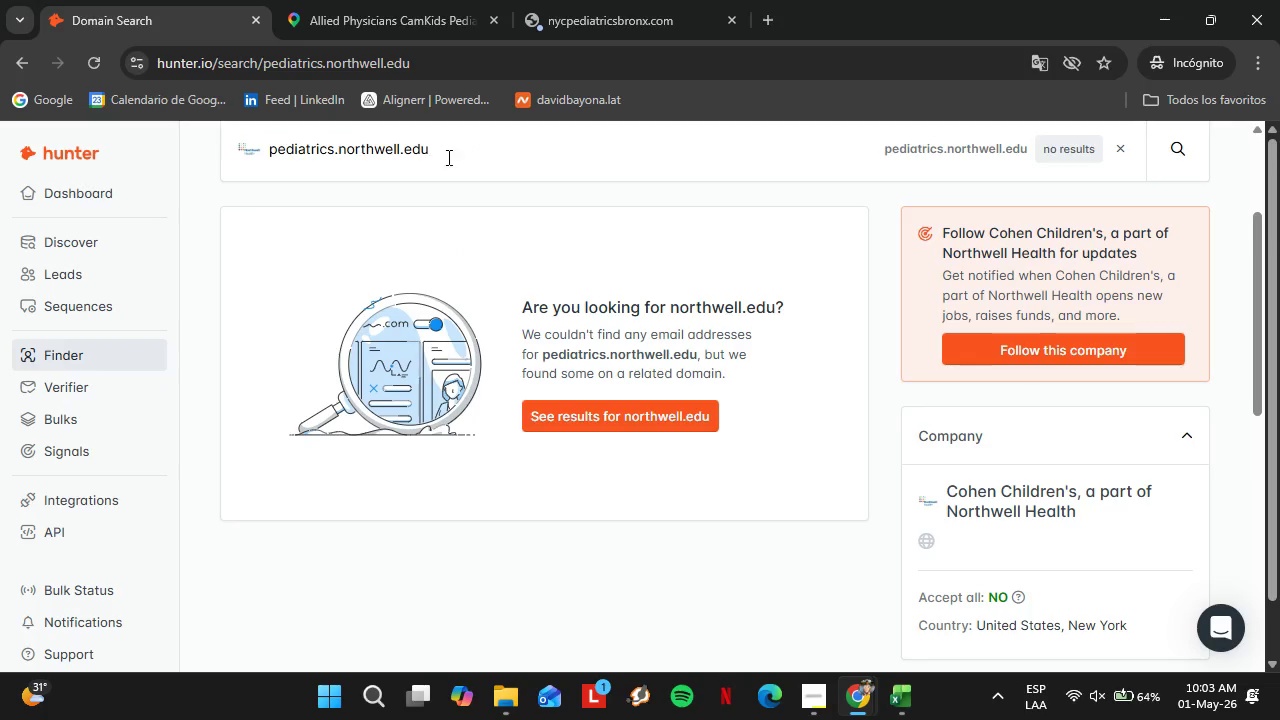 
left_click_drag(start_coordinate=[448, 156], to_coordinate=[201, 157])
 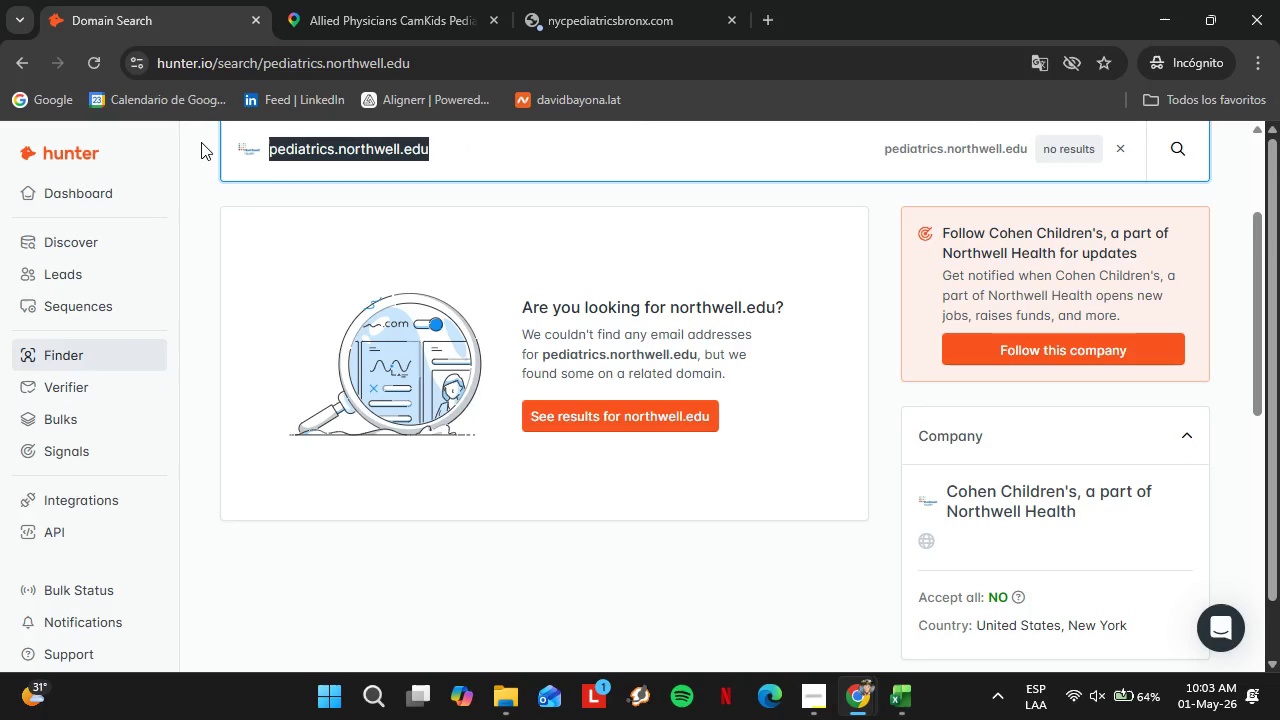 
key(Control+V)
 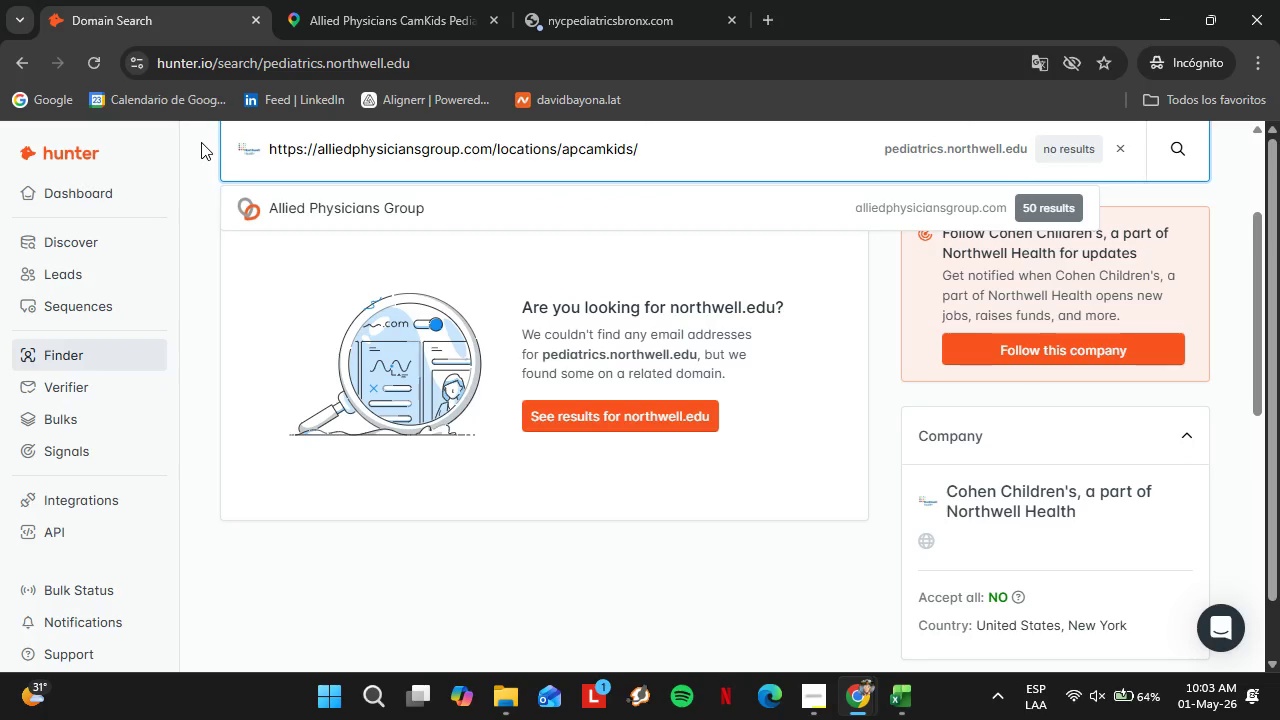 
key(Enter)
 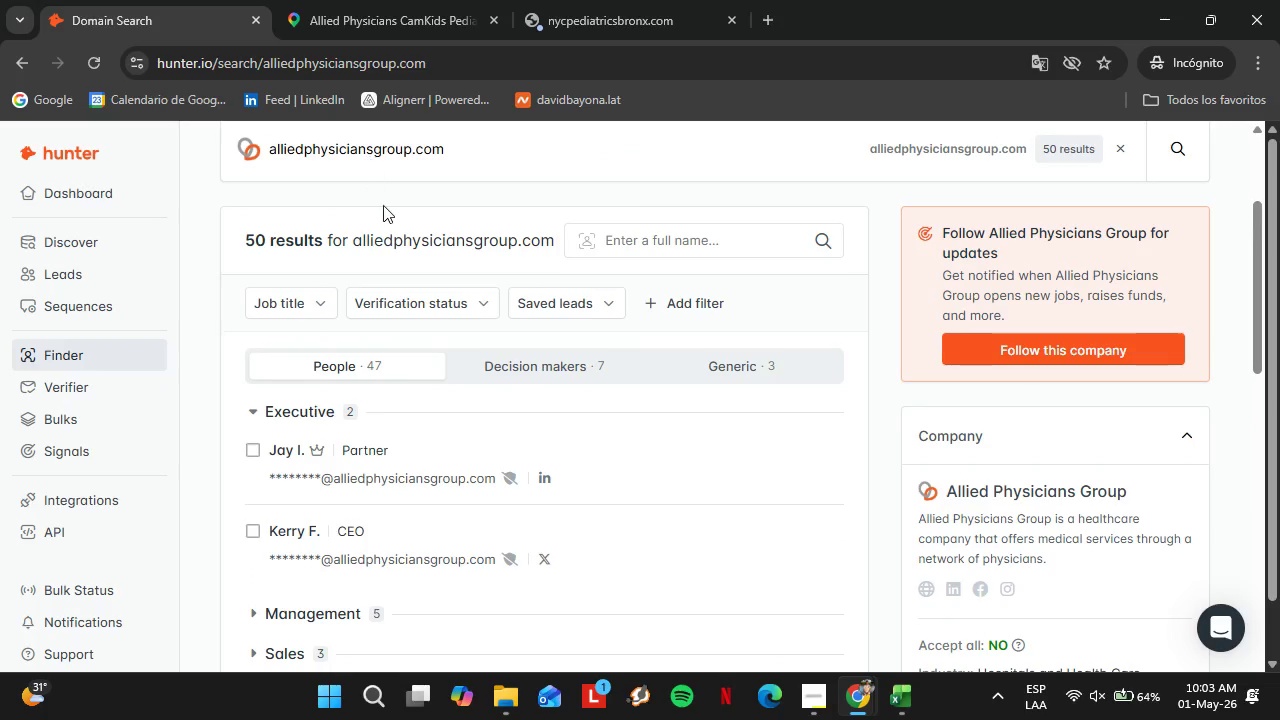 
left_click([349, 0])
 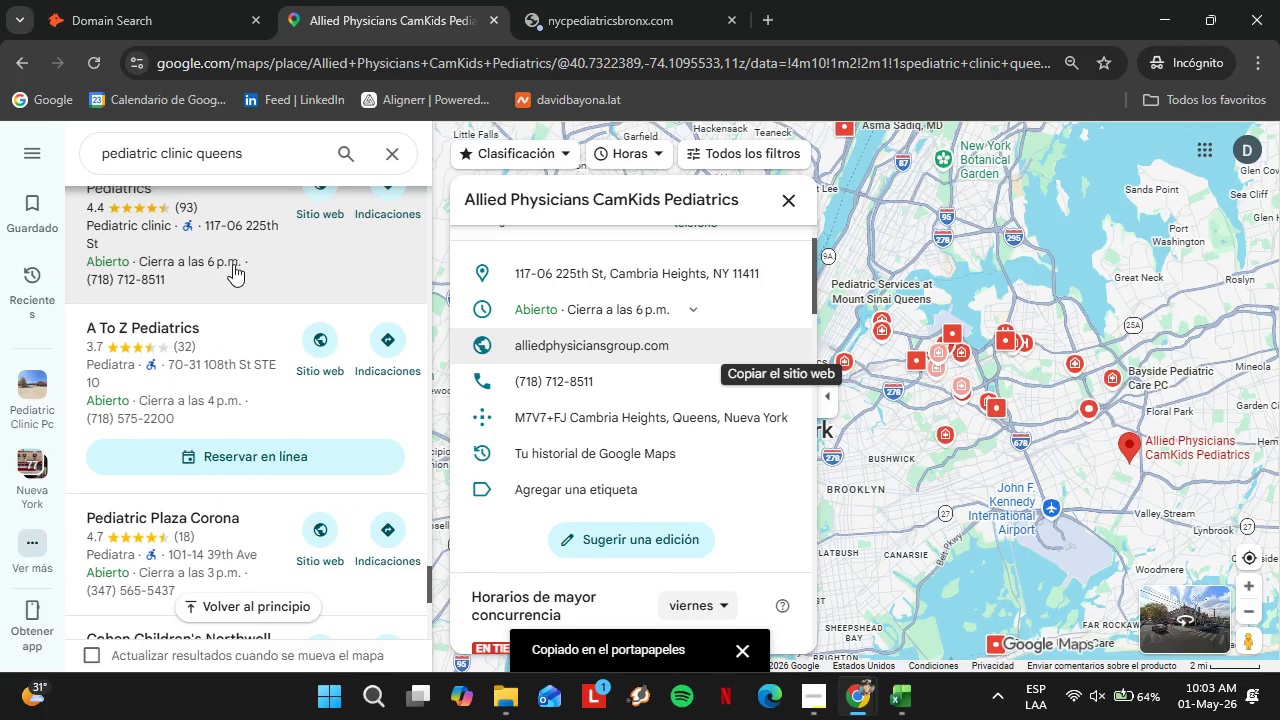 
scroll: coordinate [229, 267], scroll_direction: down, amount: 1.0
 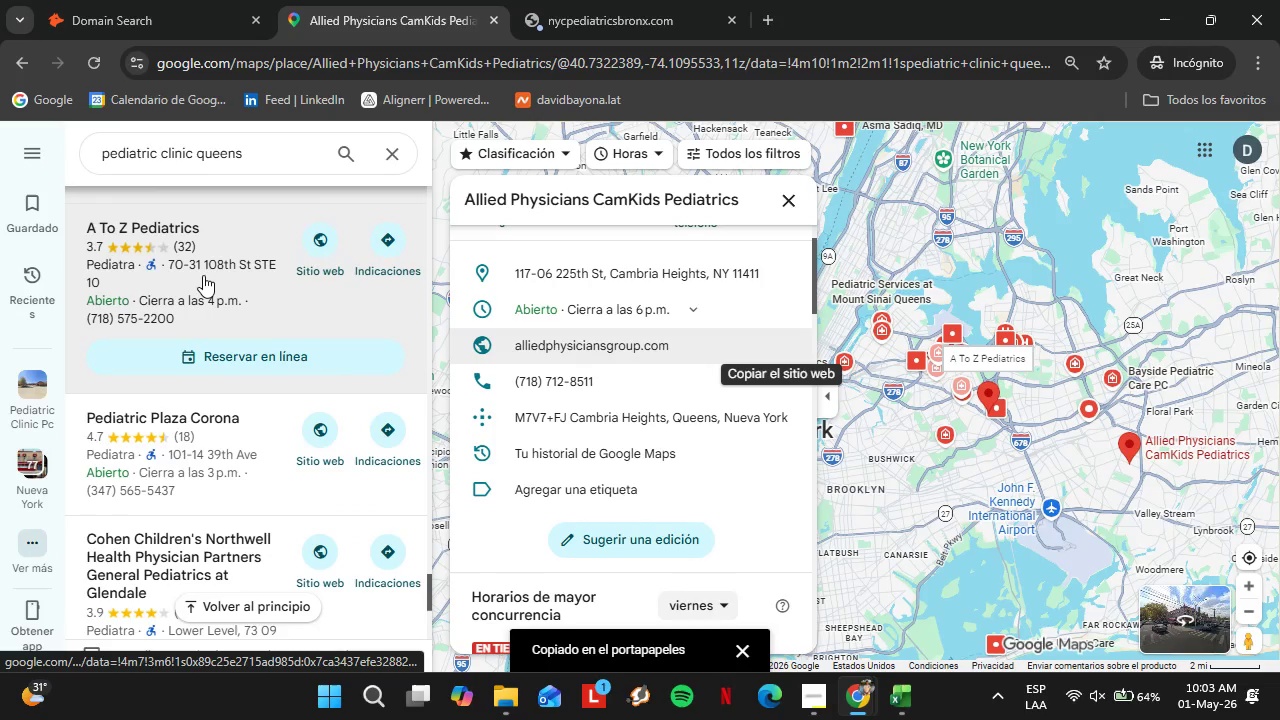 
left_click([203, 275])
 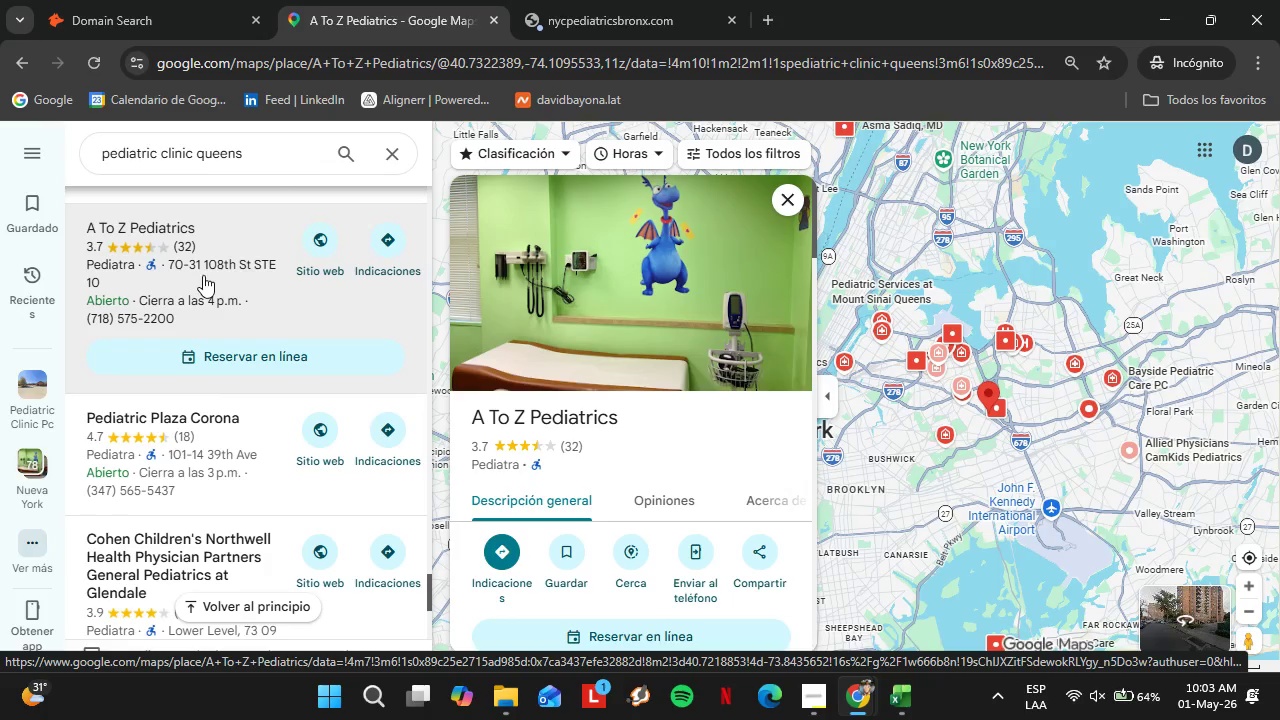 
wait(16.14)
 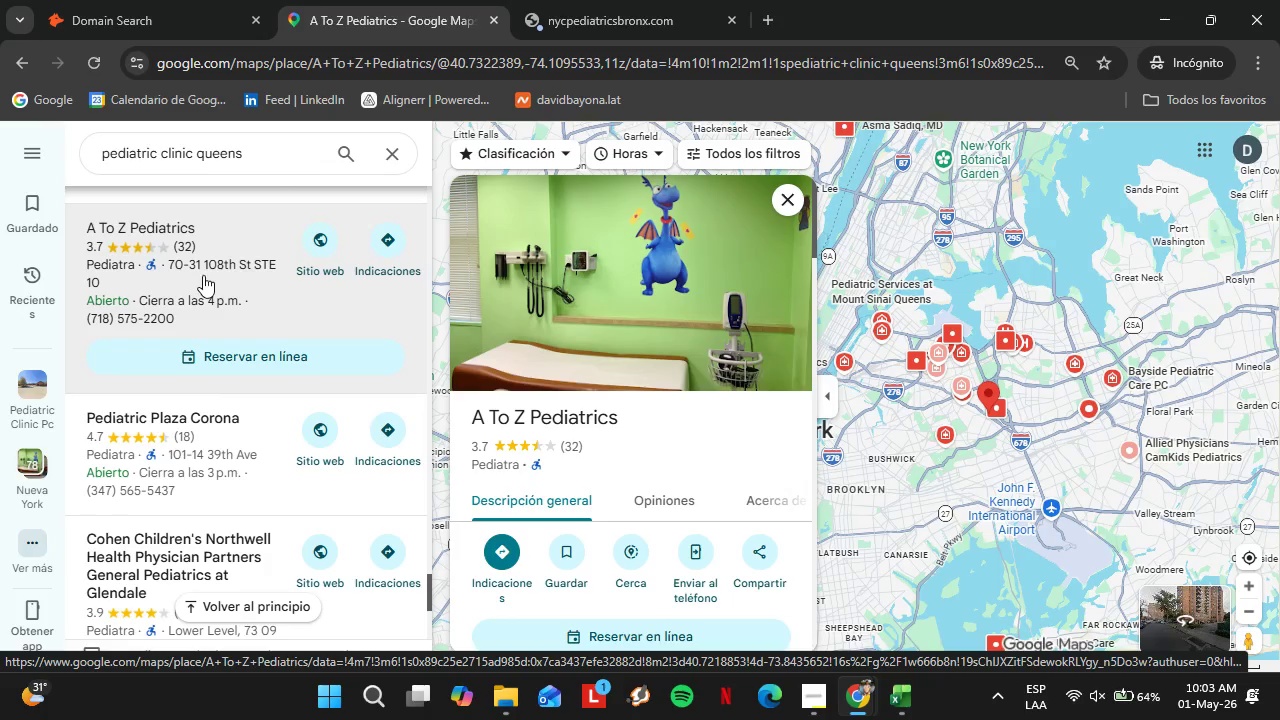 
mouse_move([622, 382])
 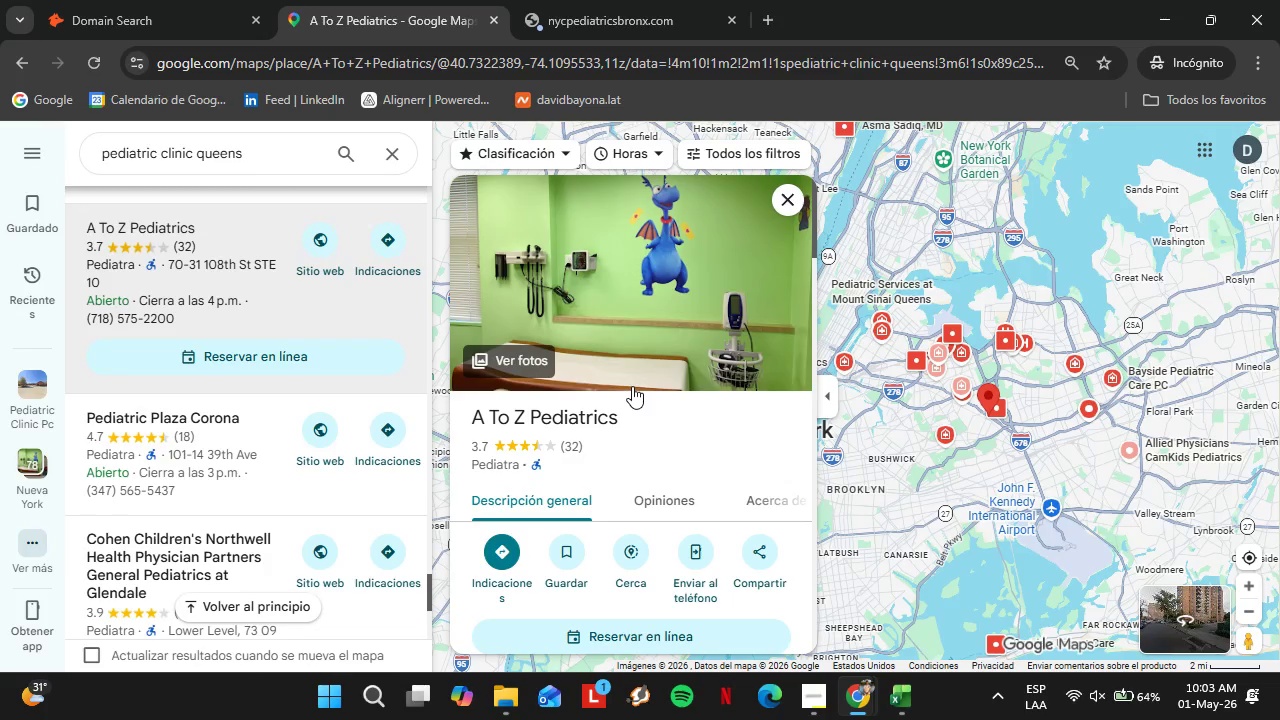 
scroll: coordinate [288, 393], scroll_direction: down, amount: 5.0
 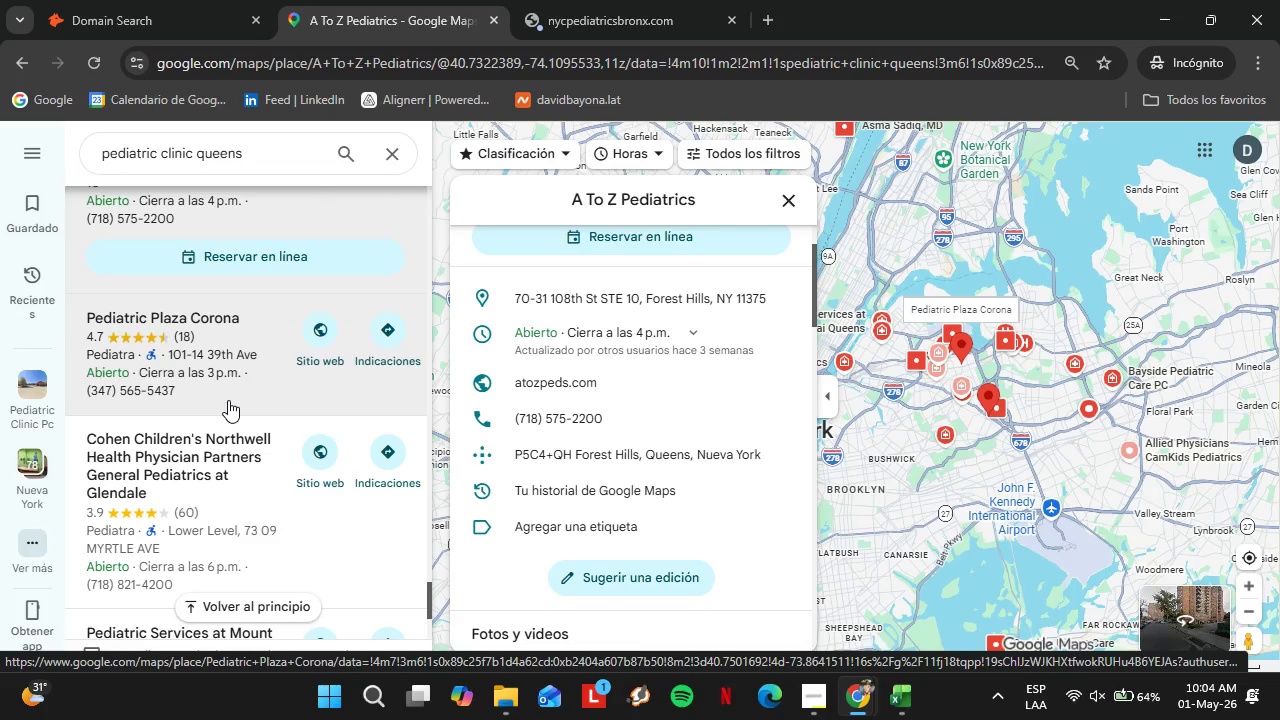 
wait(13.55)
 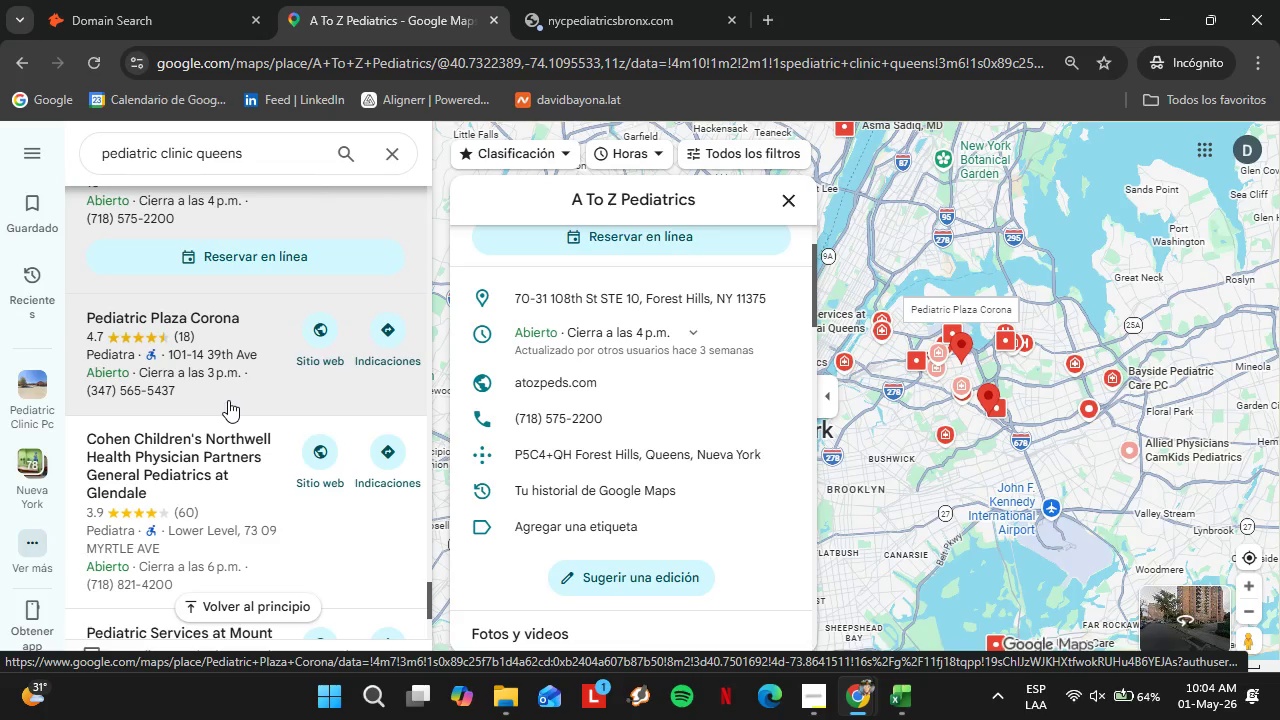 
left_click([192, 473])
 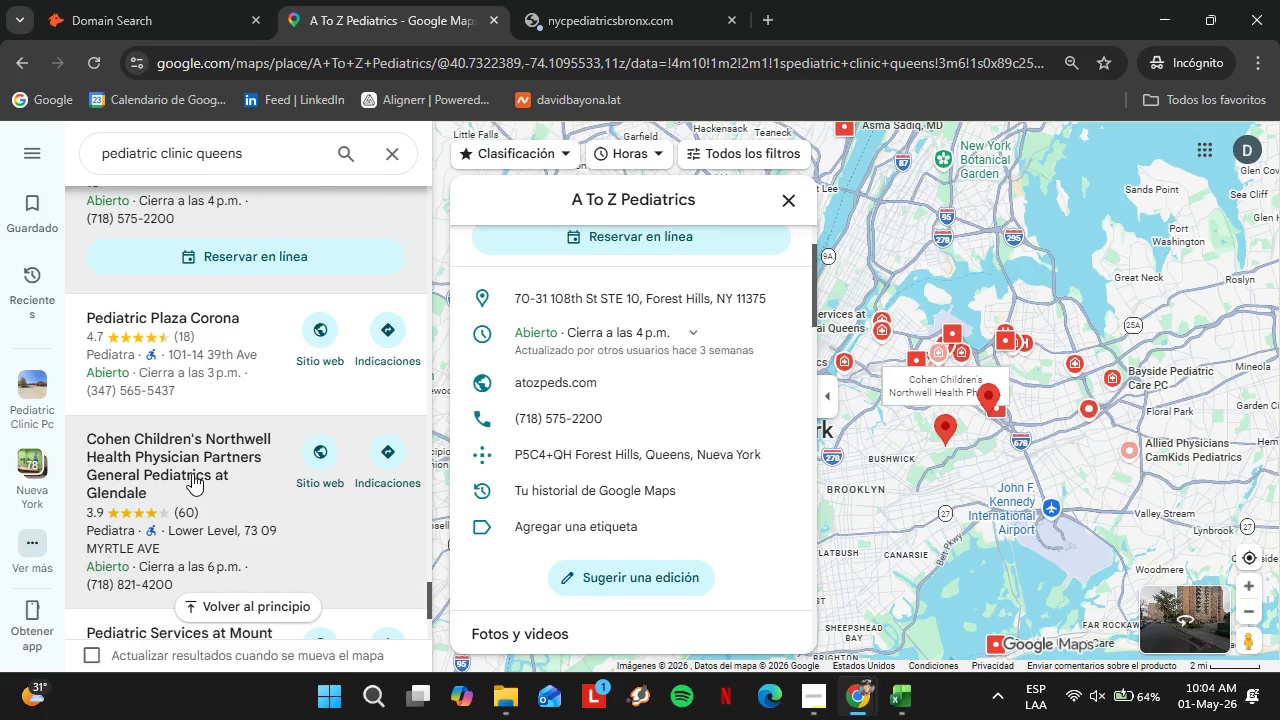 
scroll: coordinate [144, 413], scroll_direction: down, amount: 7.0
 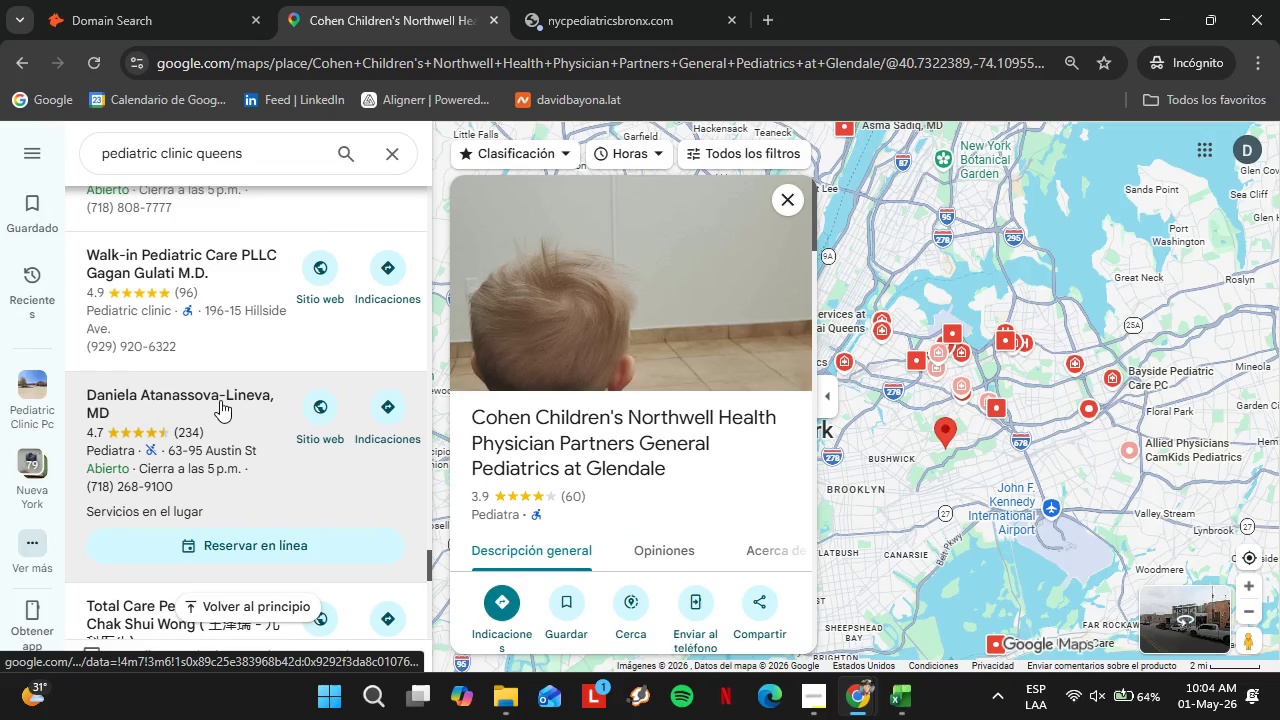 
left_click([202, 412])
 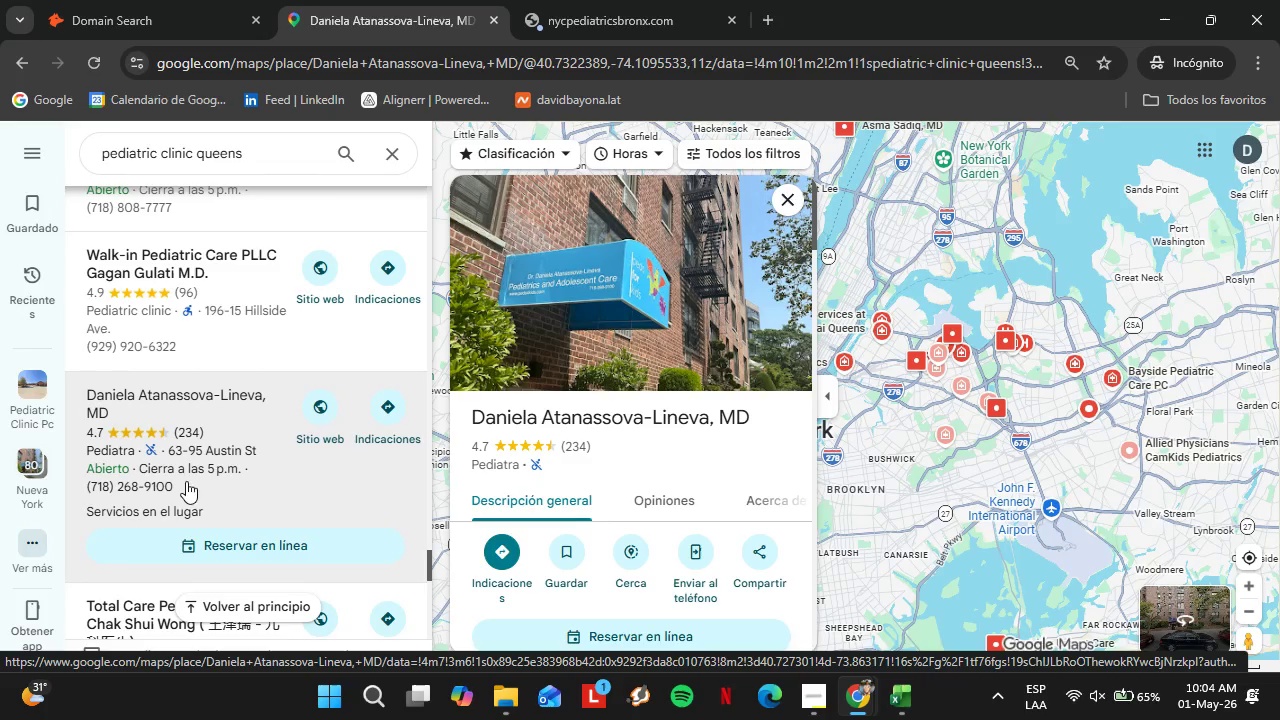 
scroll: coordinate [700, 522], scroll_direction: down, amount: 4.0
 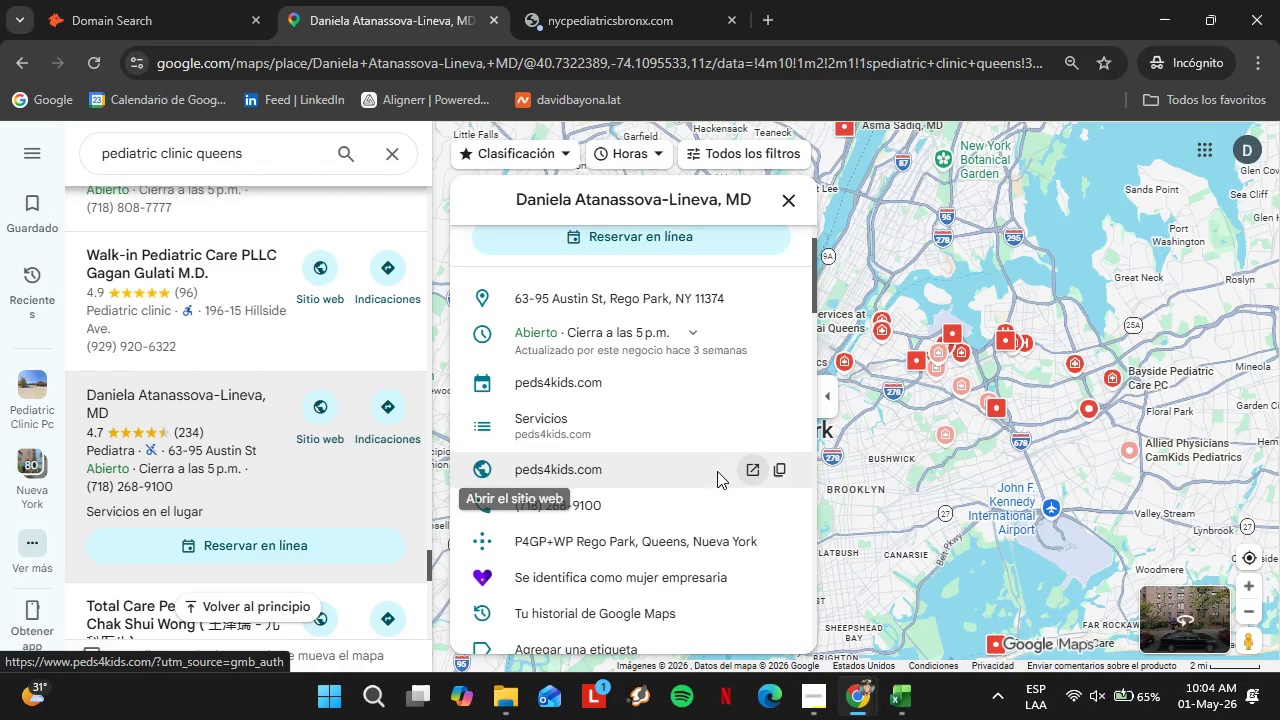 
left_click([776, 483])
 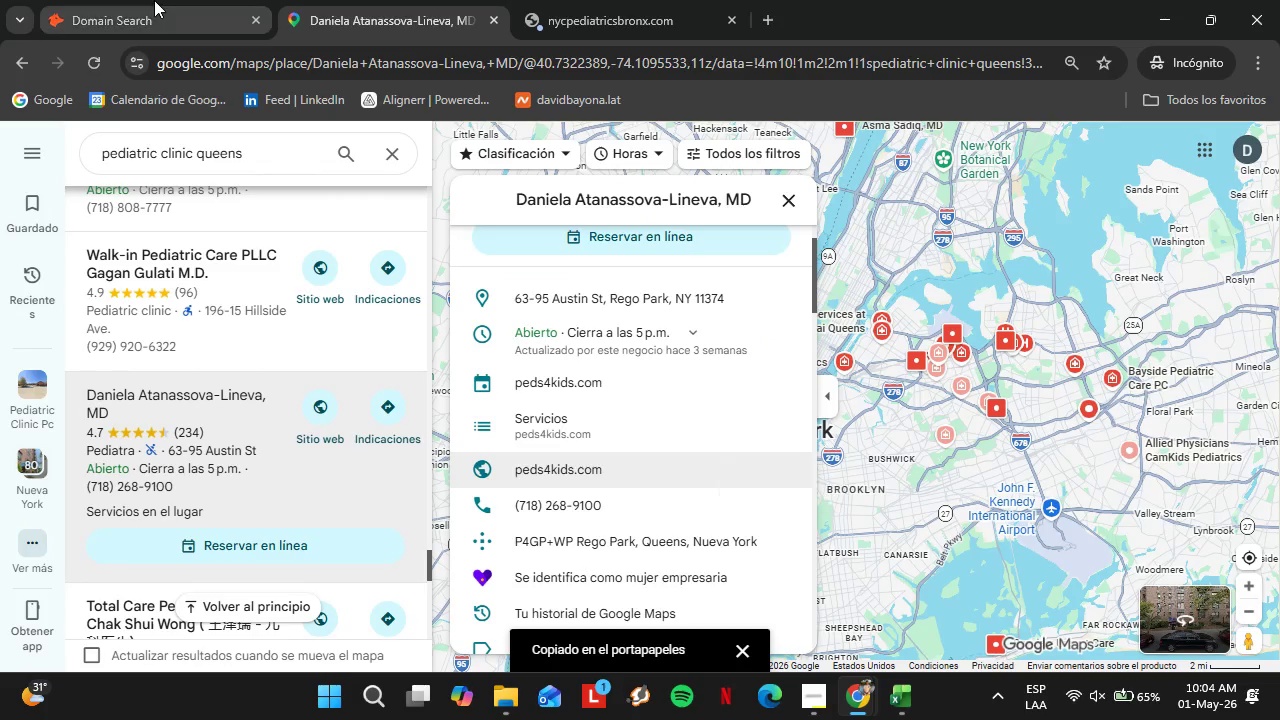 
left_click([154, 0])
 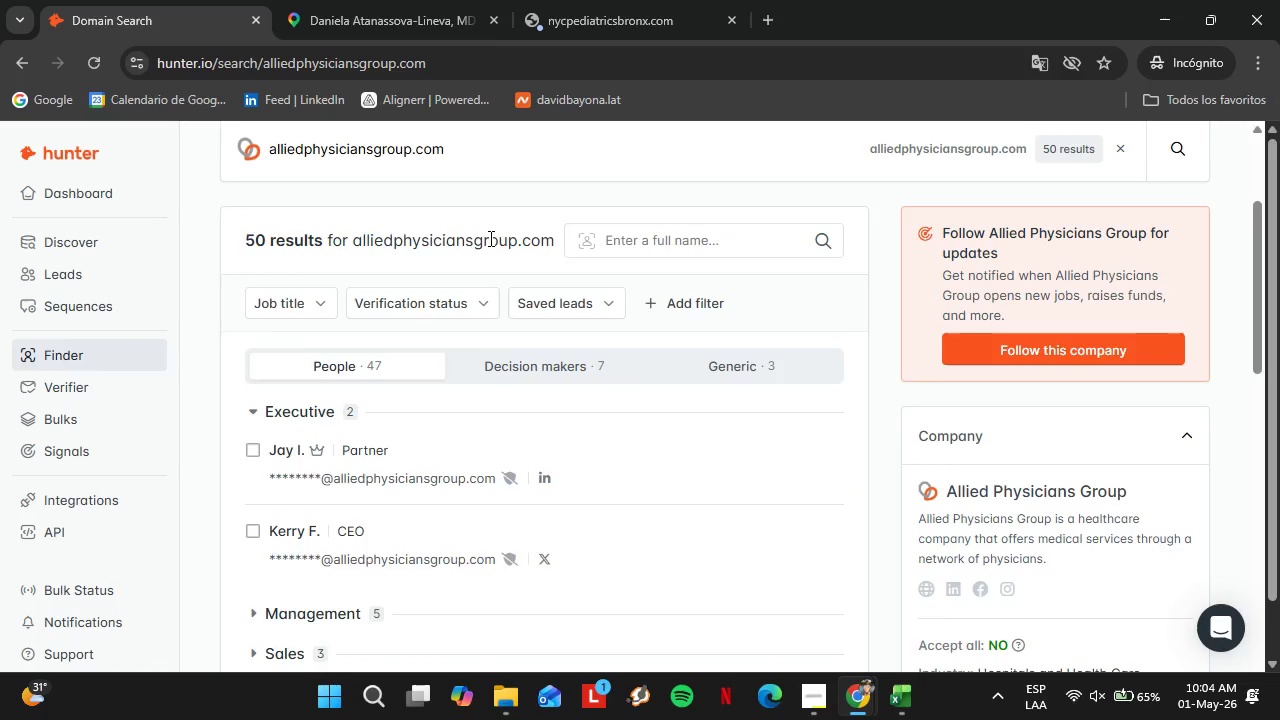 
left_click_drag(start_coordinate=[480, 257], to_coordinate=[226, 247])
 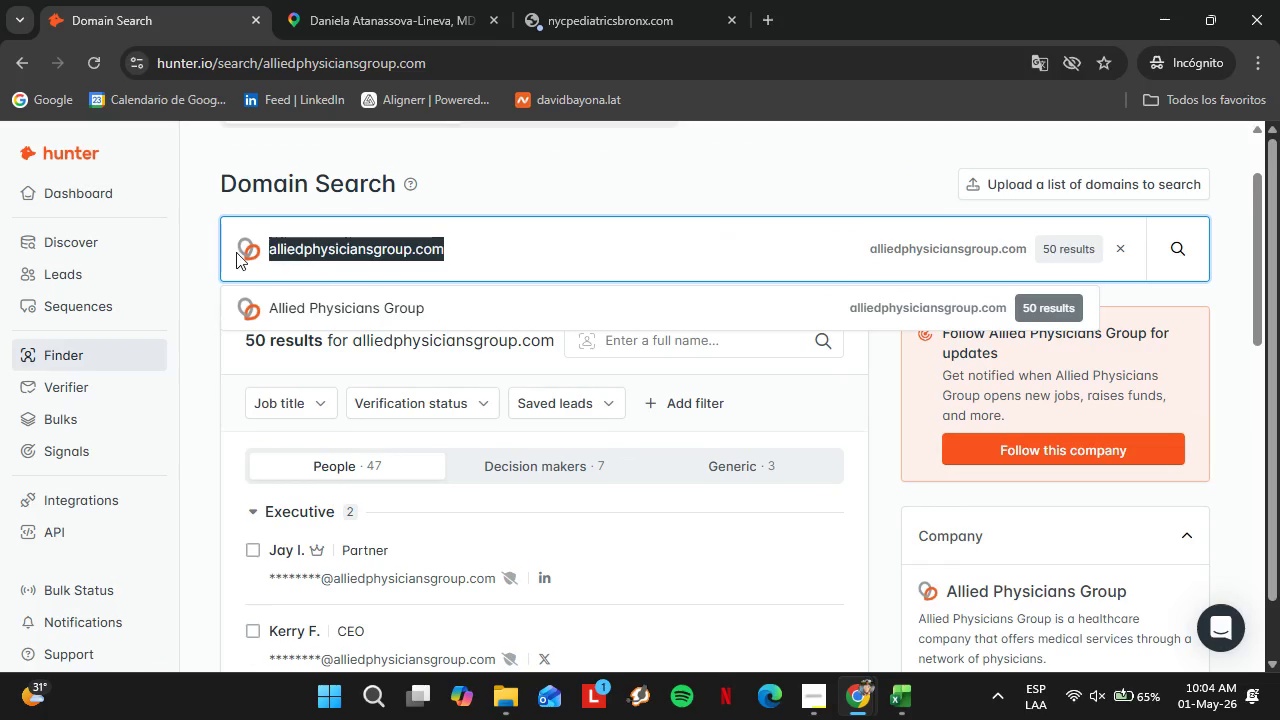 
scroll: coordinate [489, 238], scroll_direction: up, amount: 1.0
 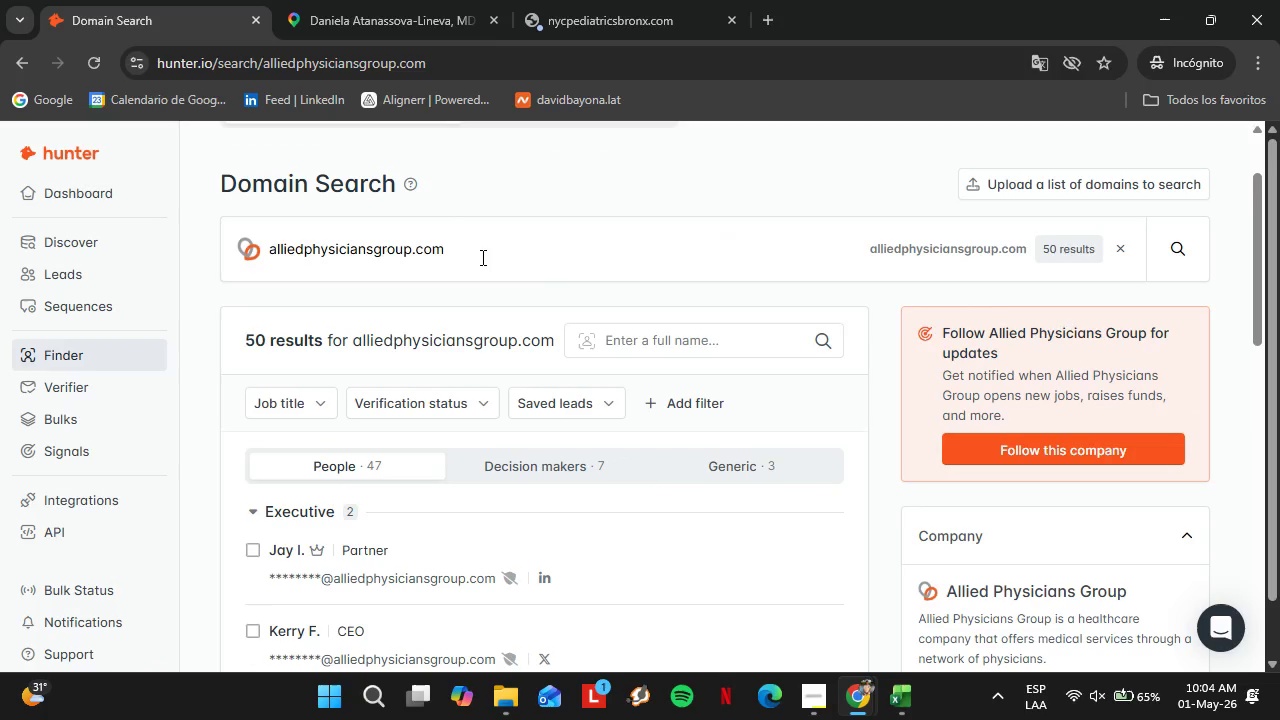 
key(Control+V)
 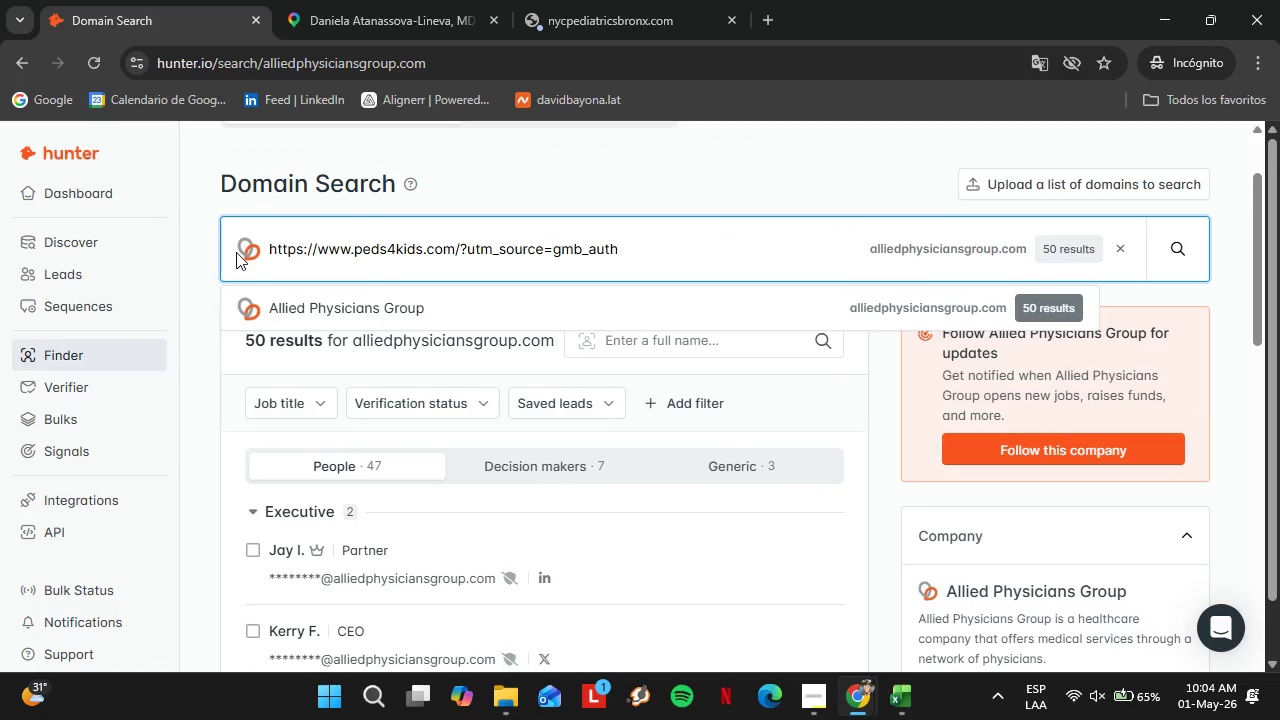 
key(Enter)